 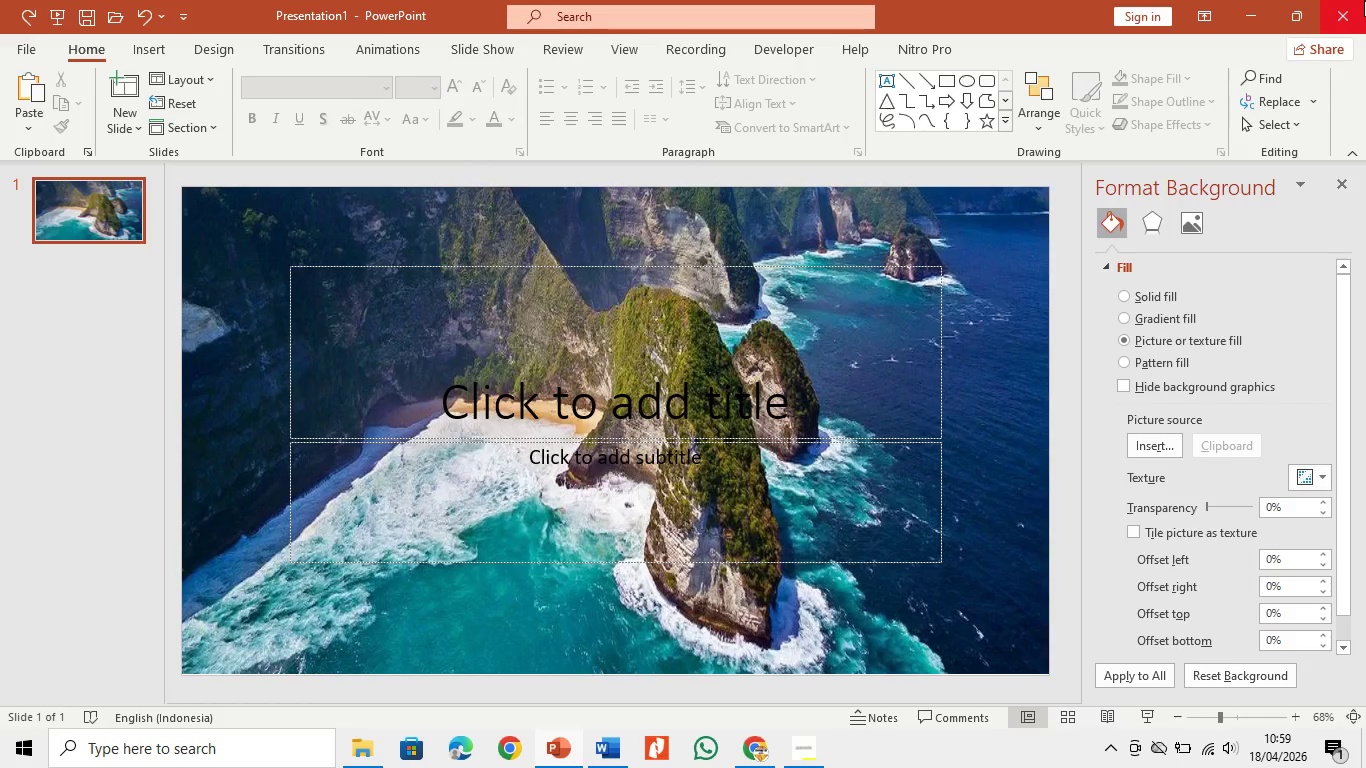 
key(Control+Z)
 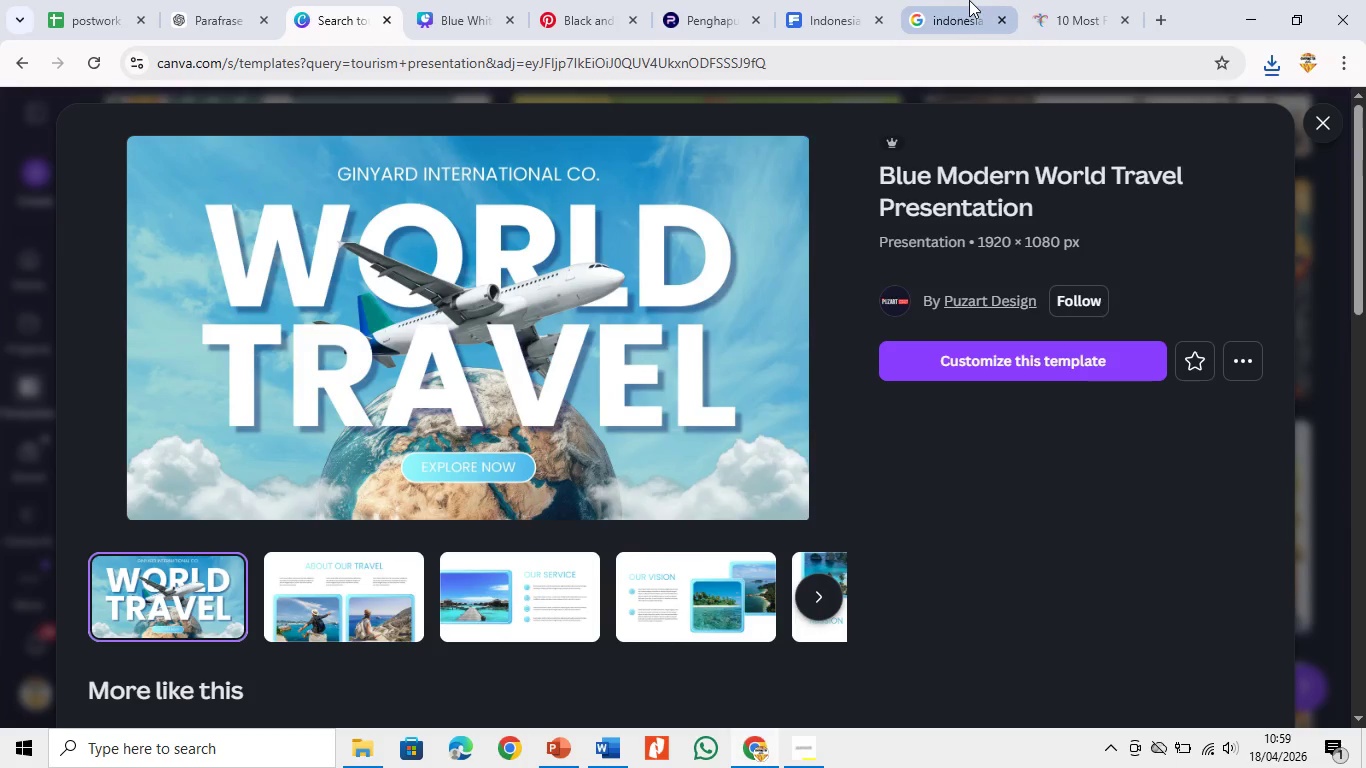 
double_click([1043, 4])
 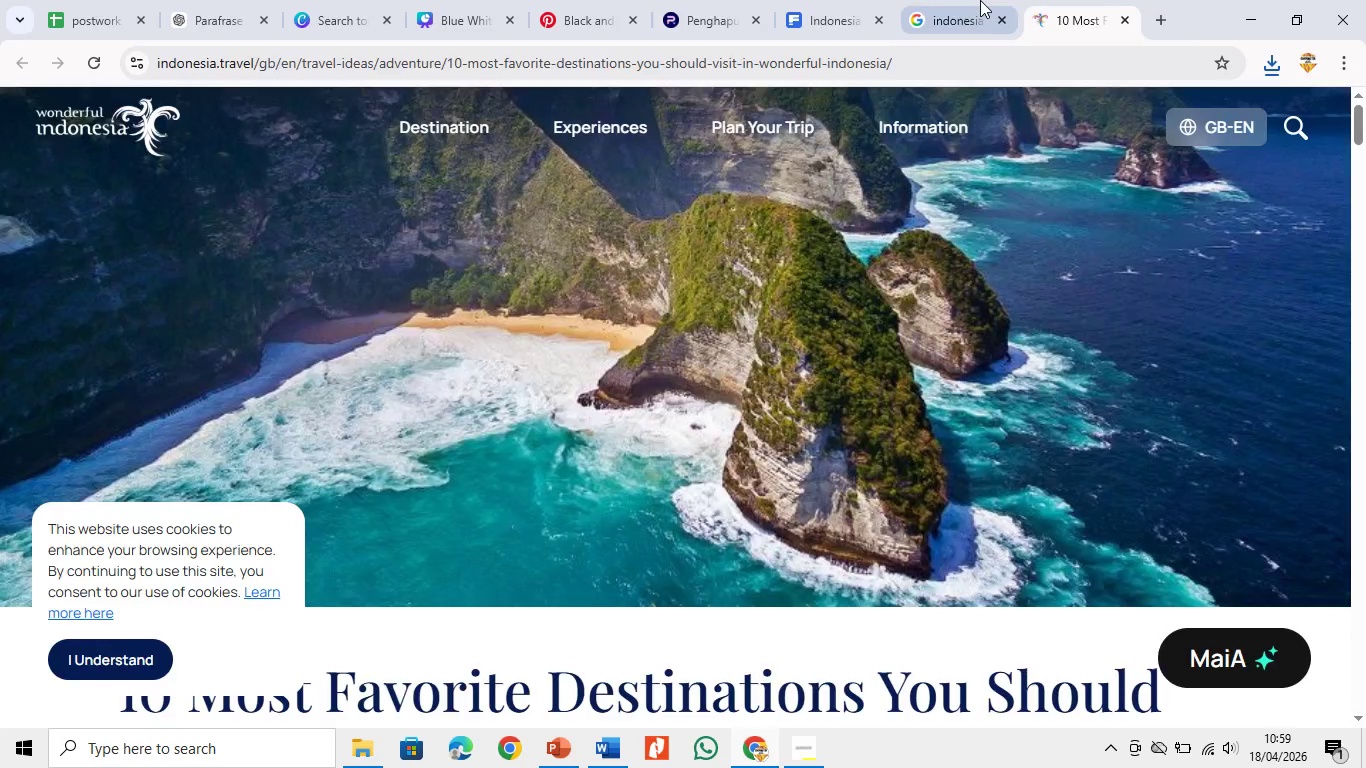 
triple_click([980, 0])
 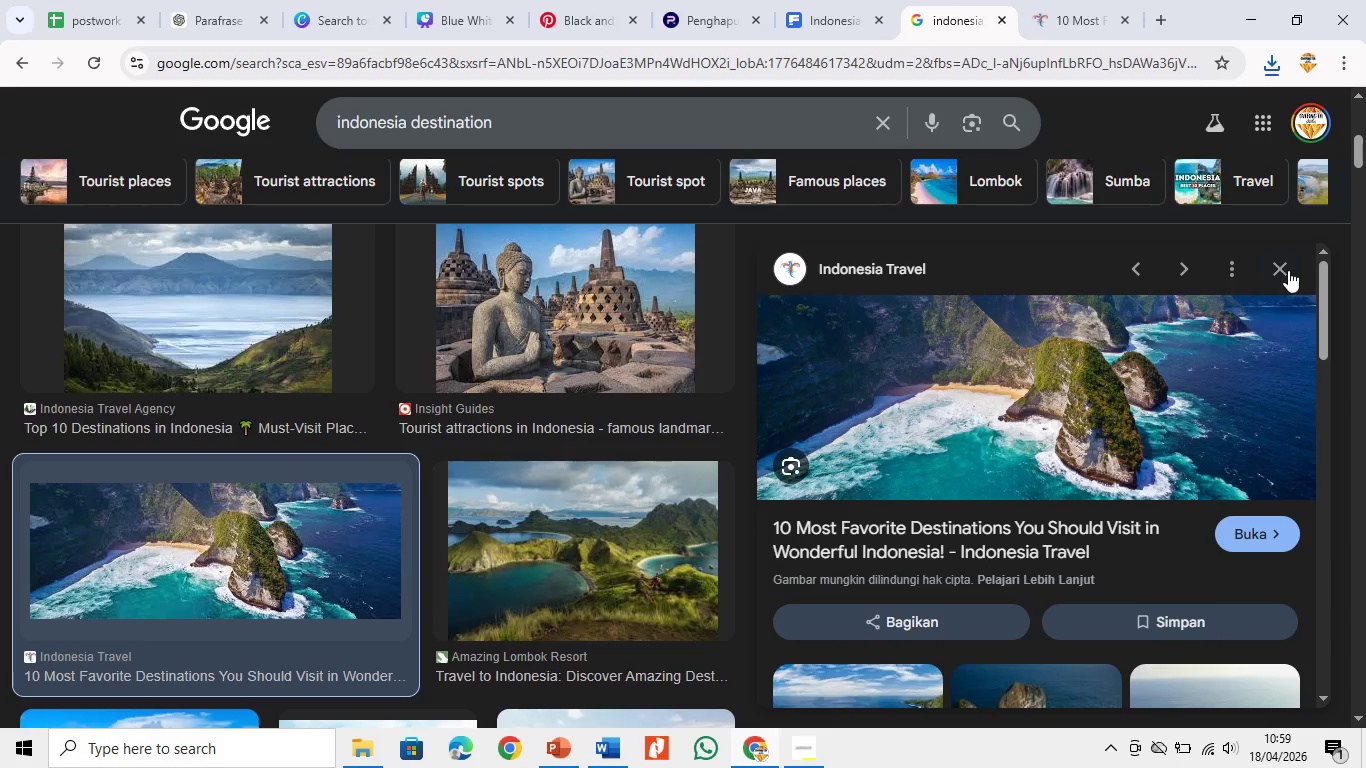 
left_click([1288, 265])
 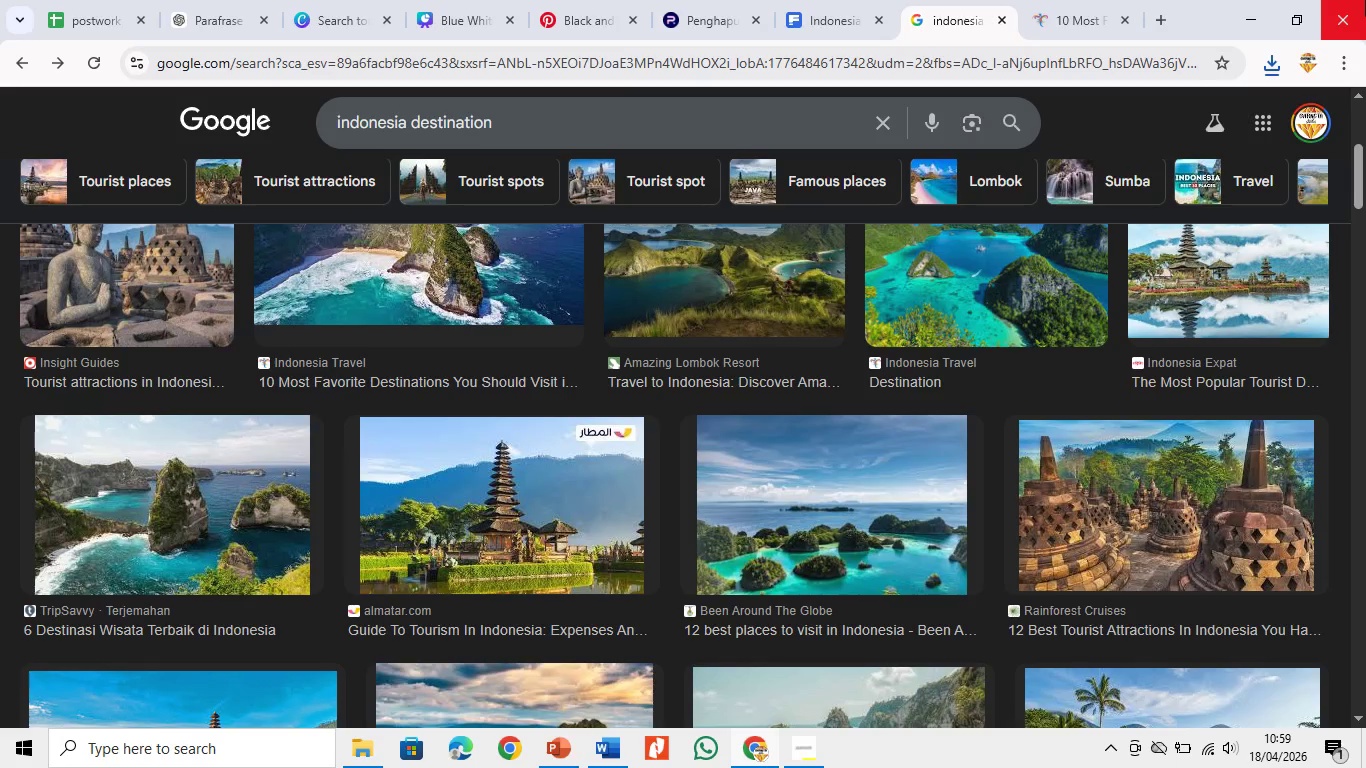 
scroll: coordinate [818, 525], scroll_direction: up, amount: 3.0
 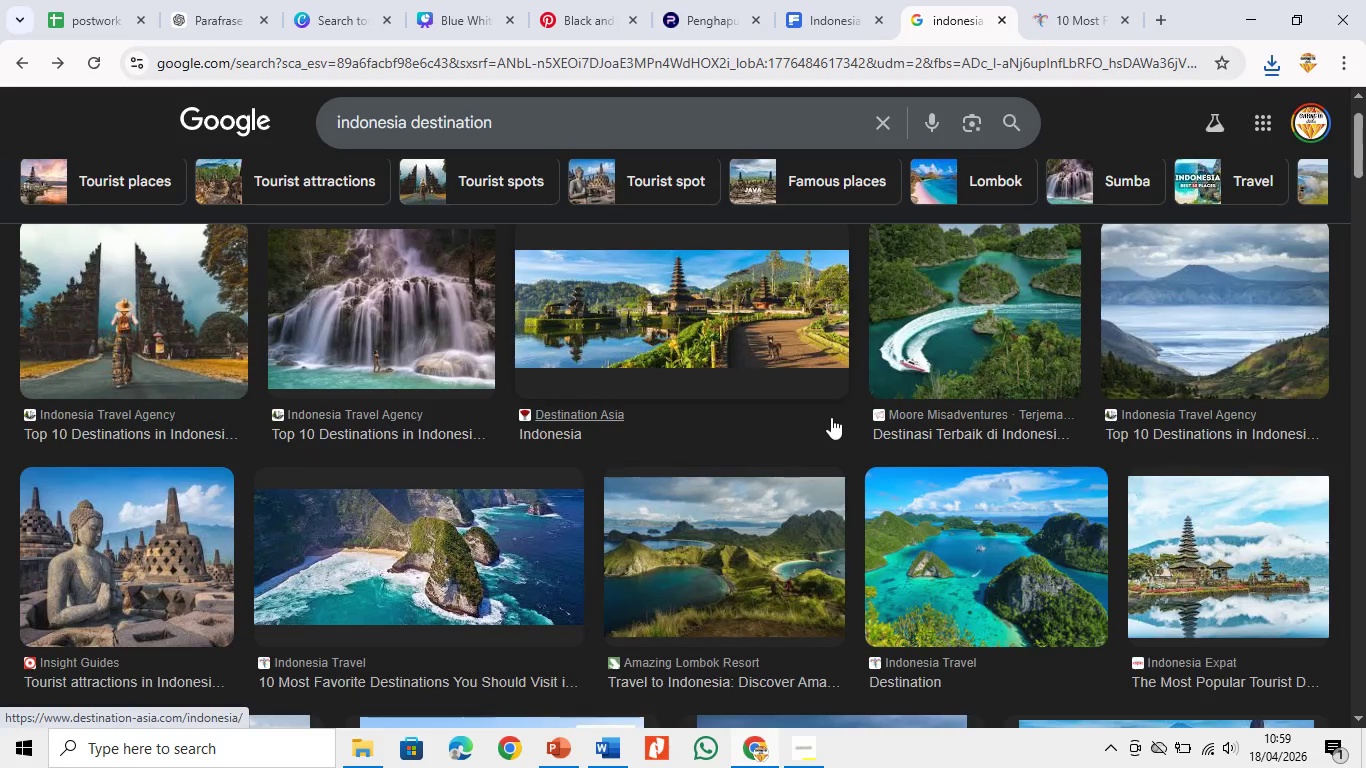 
scroll: coordinate [830, 417], scroll_direction: none, amount: 0.0
 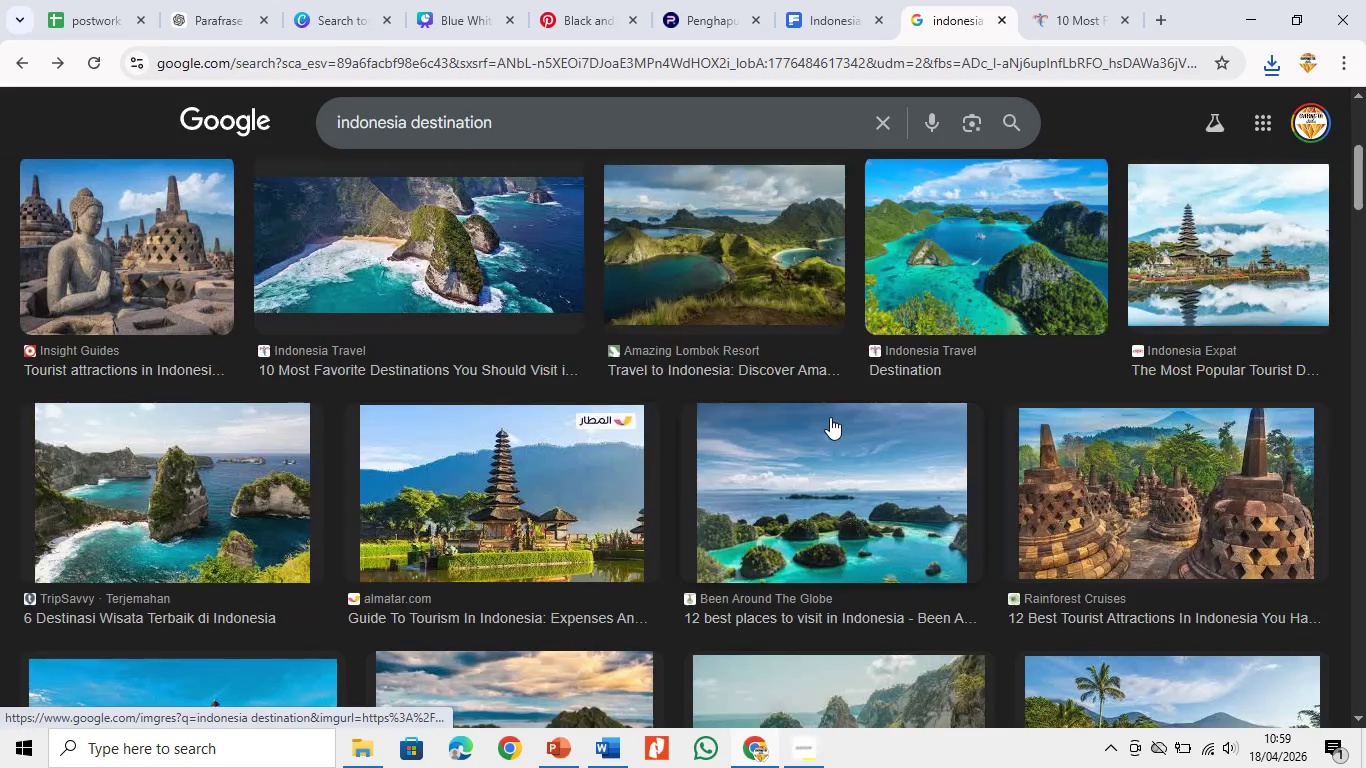 
scroll: coordinate [830, 417], scroll_direction: down, amount: 2.0
 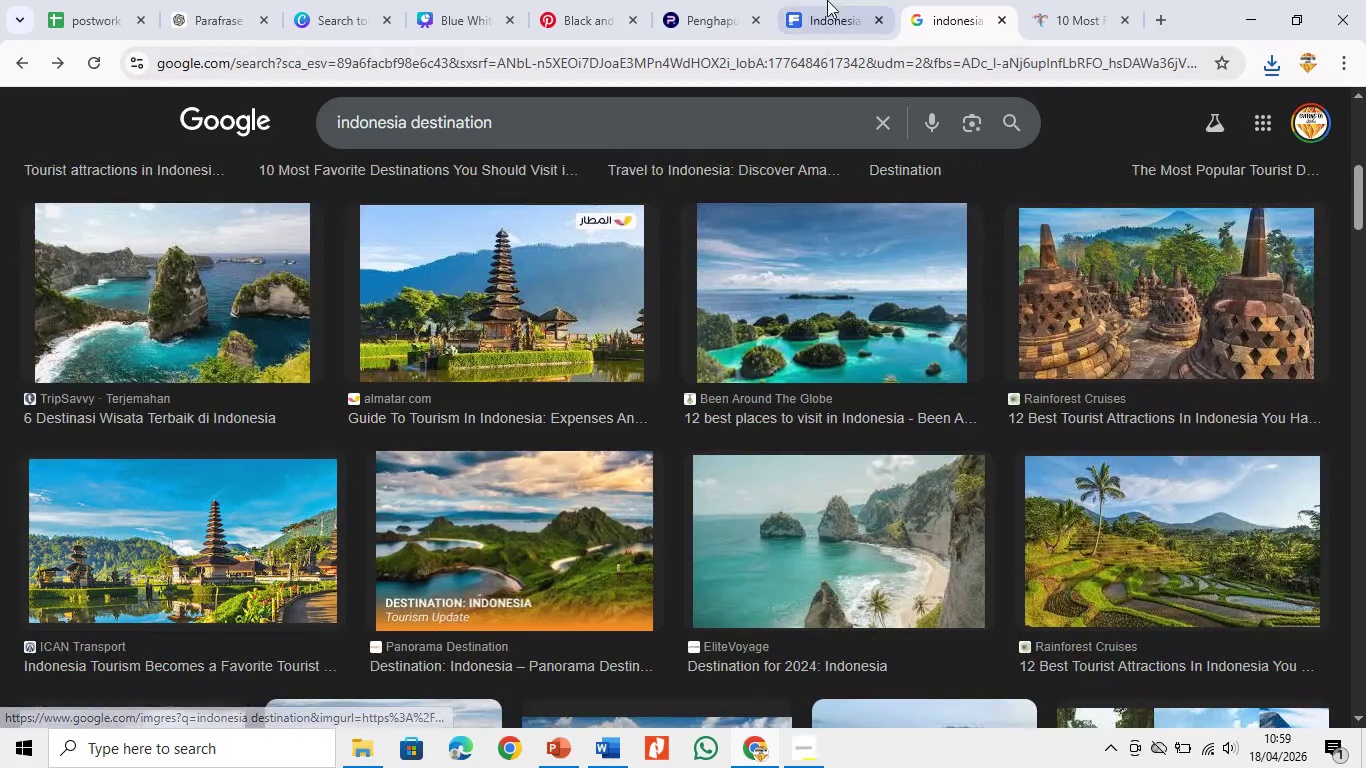 
left_click([827, 0])
 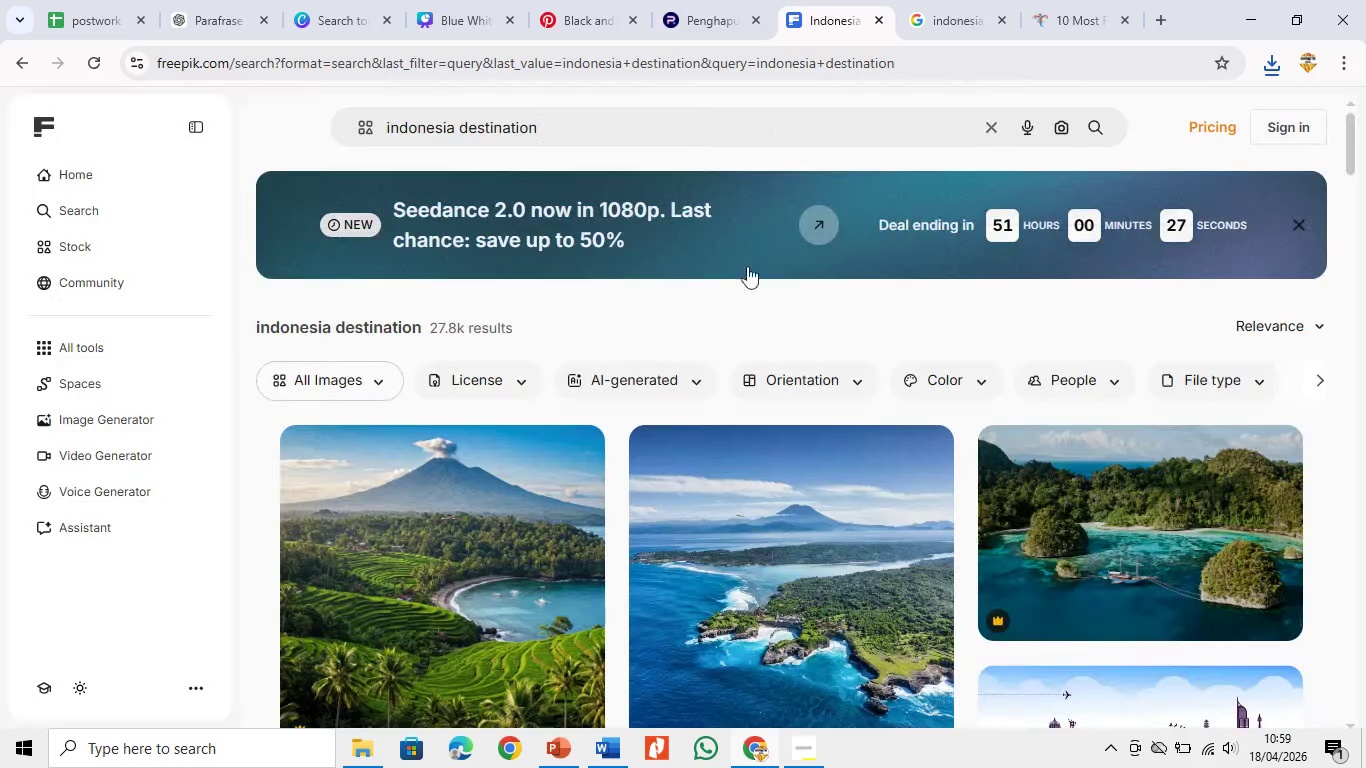 
scroll: coordinate [1133, 476], scroll_direction: down, amount: 14.0
 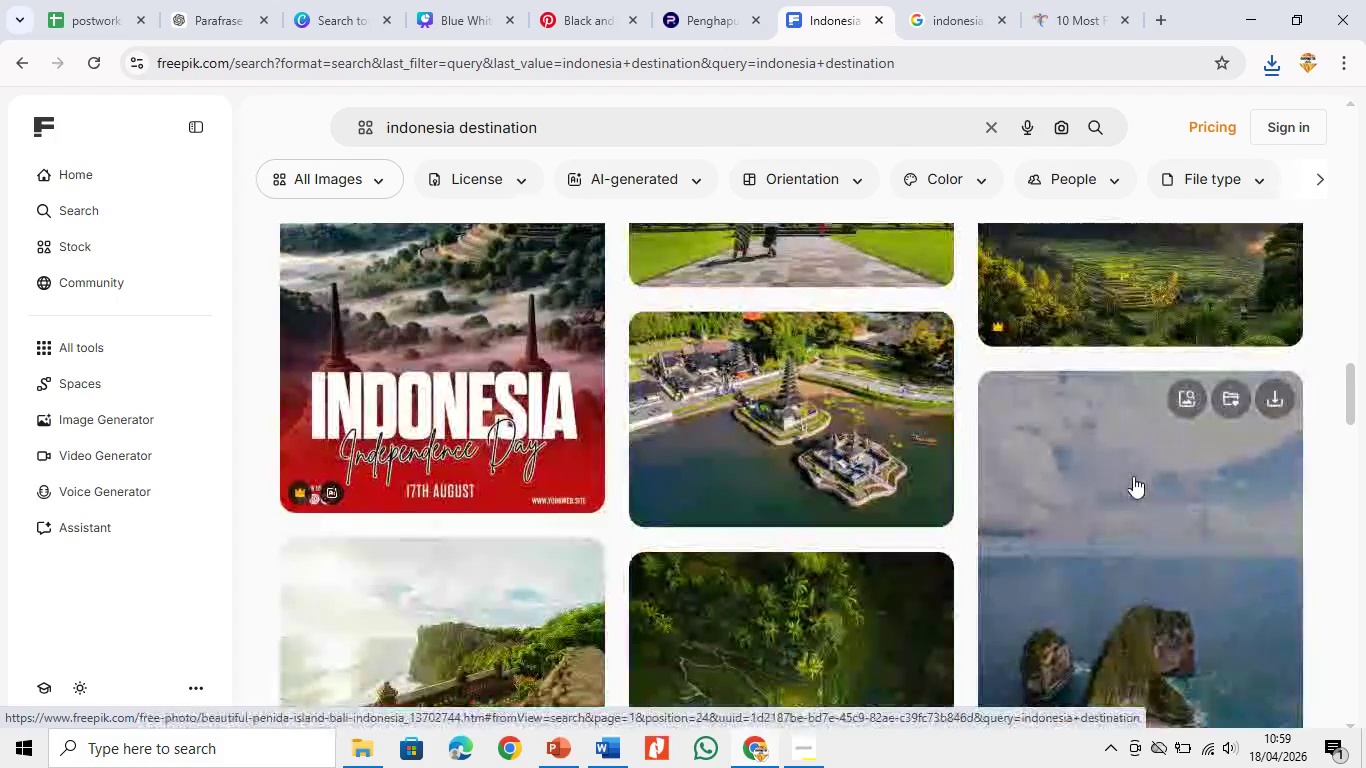 
scroll: coordinate [1133, 476], scroll_direction: up, amount: 5.0
 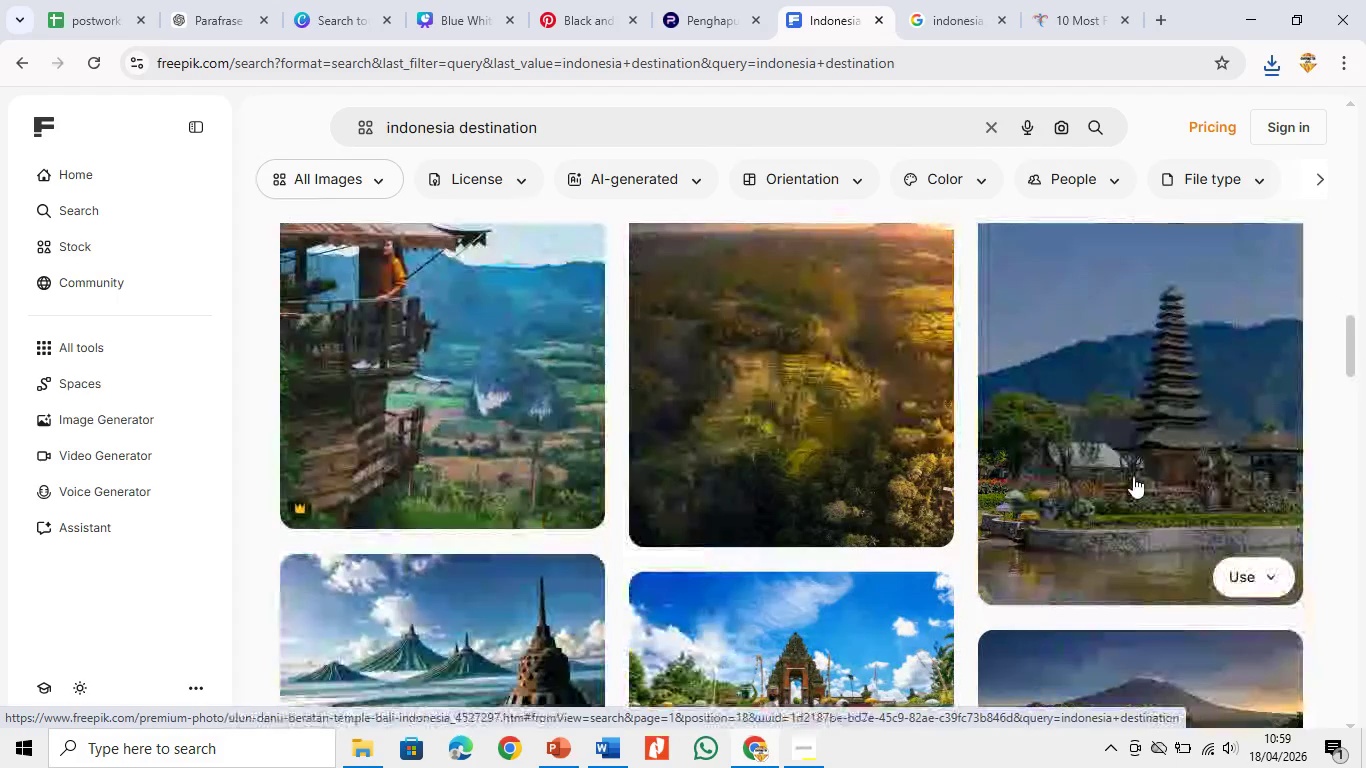 
scroll: coordinate [1133, 476], scroll_direction: down, amount: 4.0
 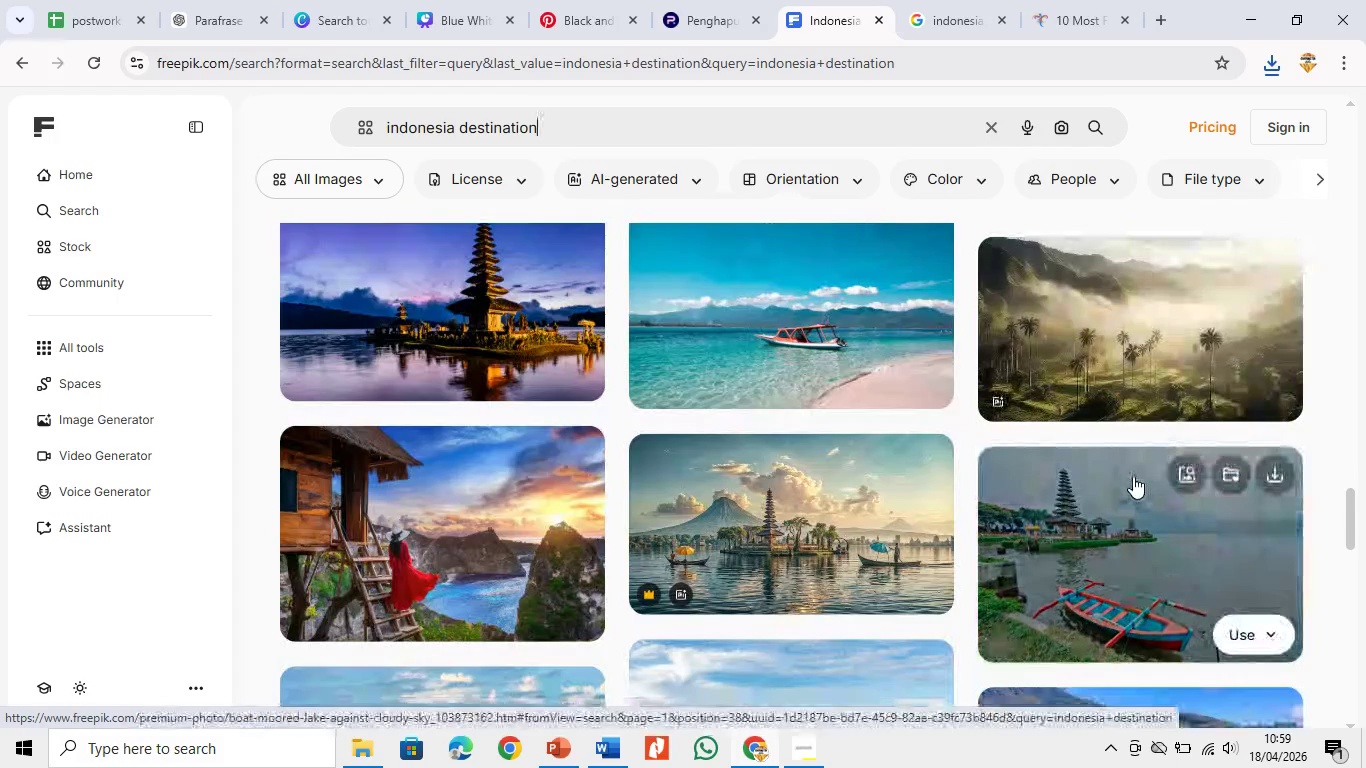 
scroll: coordinate [1133, 476], scroll_direction: up, amount: 2.0
 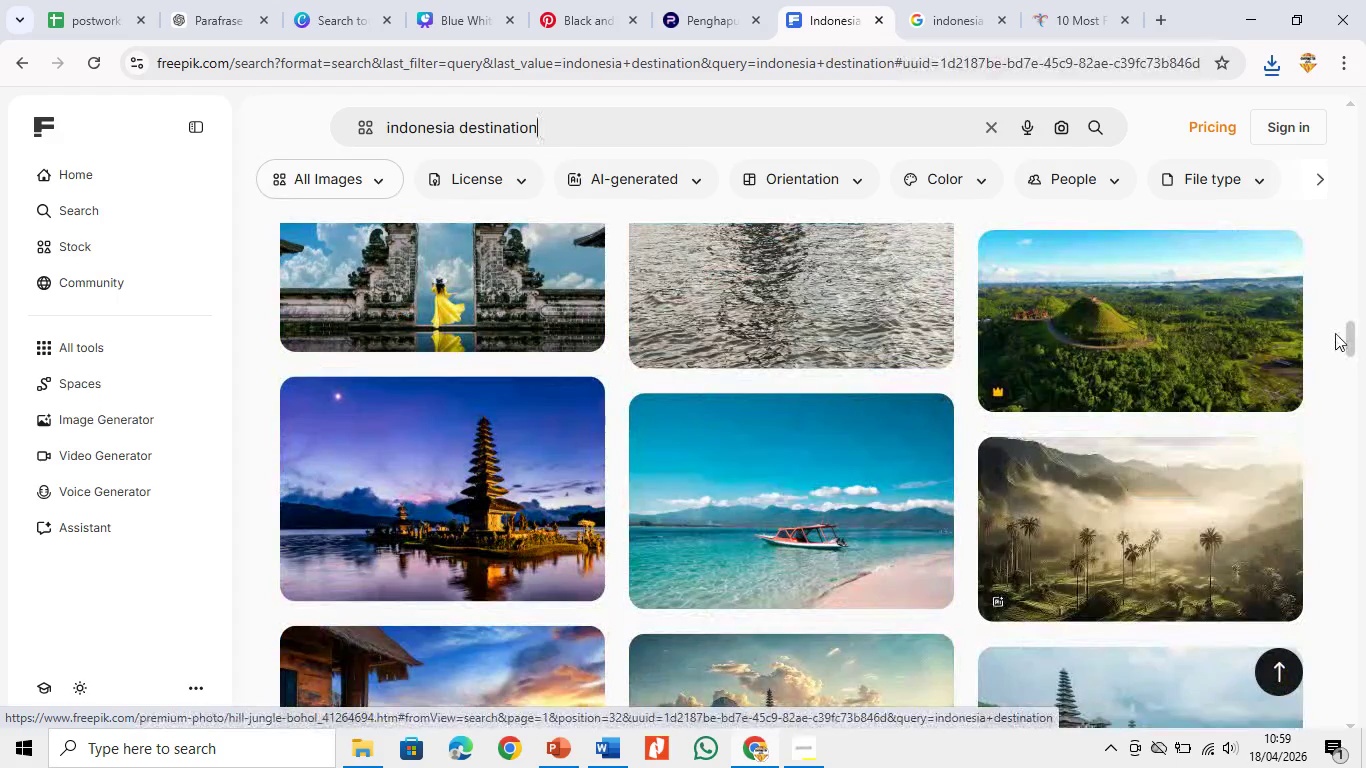 
left_click_drag(start_coordinate=[1352, 359], to_coordinate=[1347, 384])
 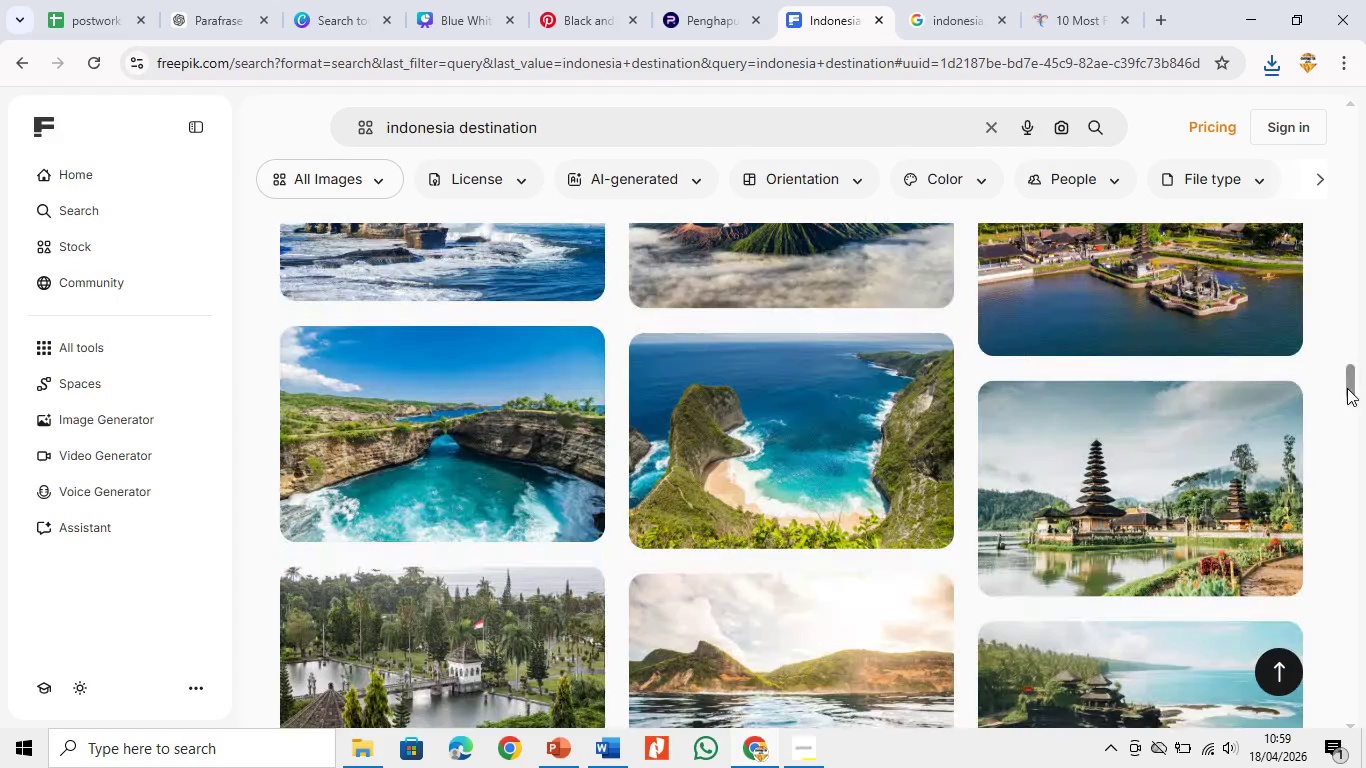 
left_click_drag(start_coordinate=[1348, 391], to_coordinate=[1361, 427])
 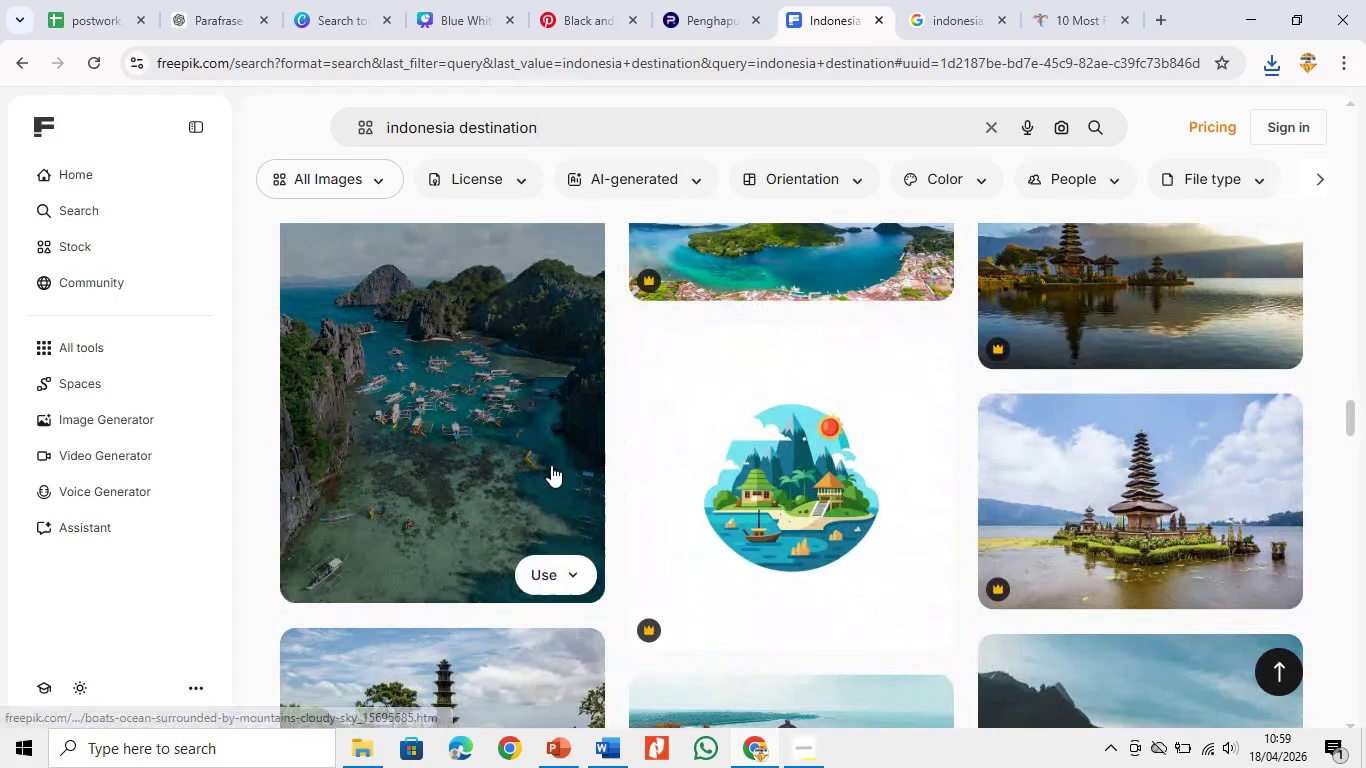 
left_click([551, 465])
 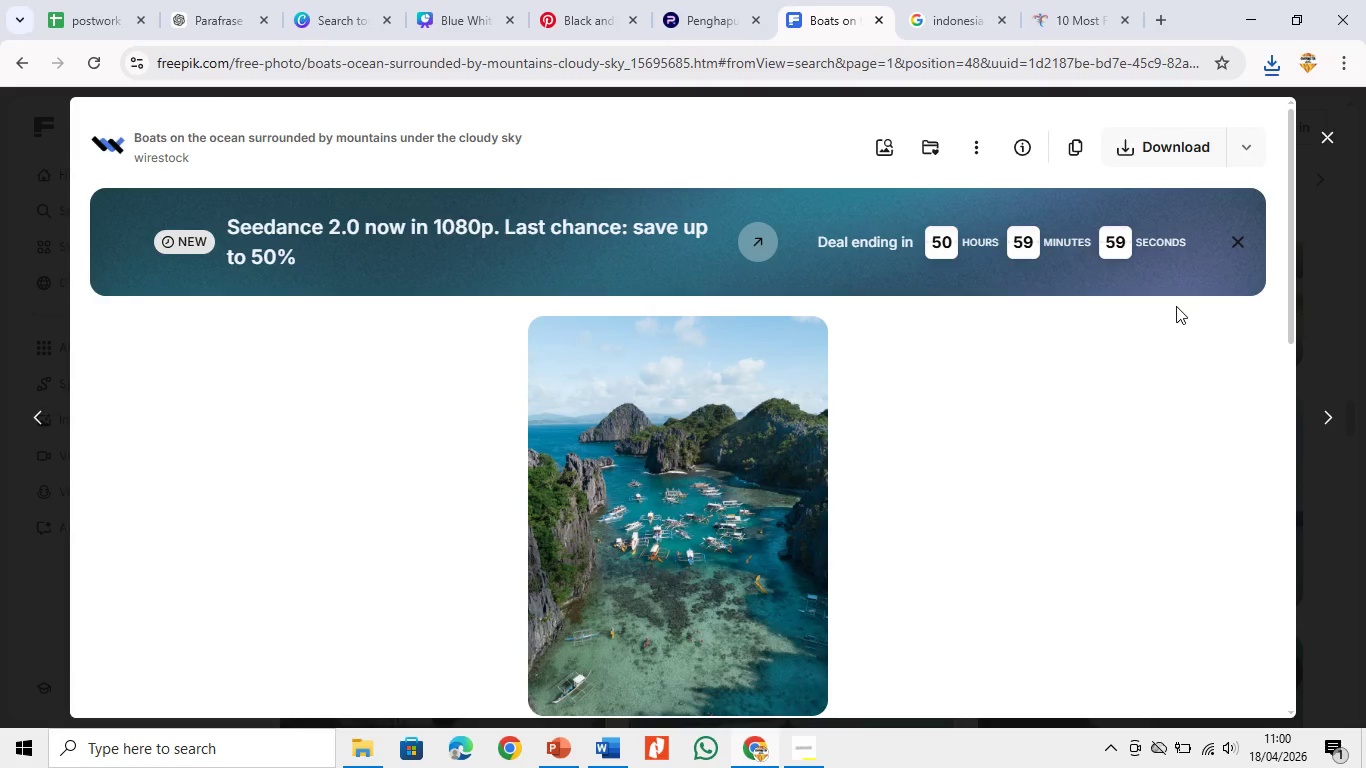 
left_click_drag(start_coordinate=[1290, 337], to_coordinate=[1269, 243])
 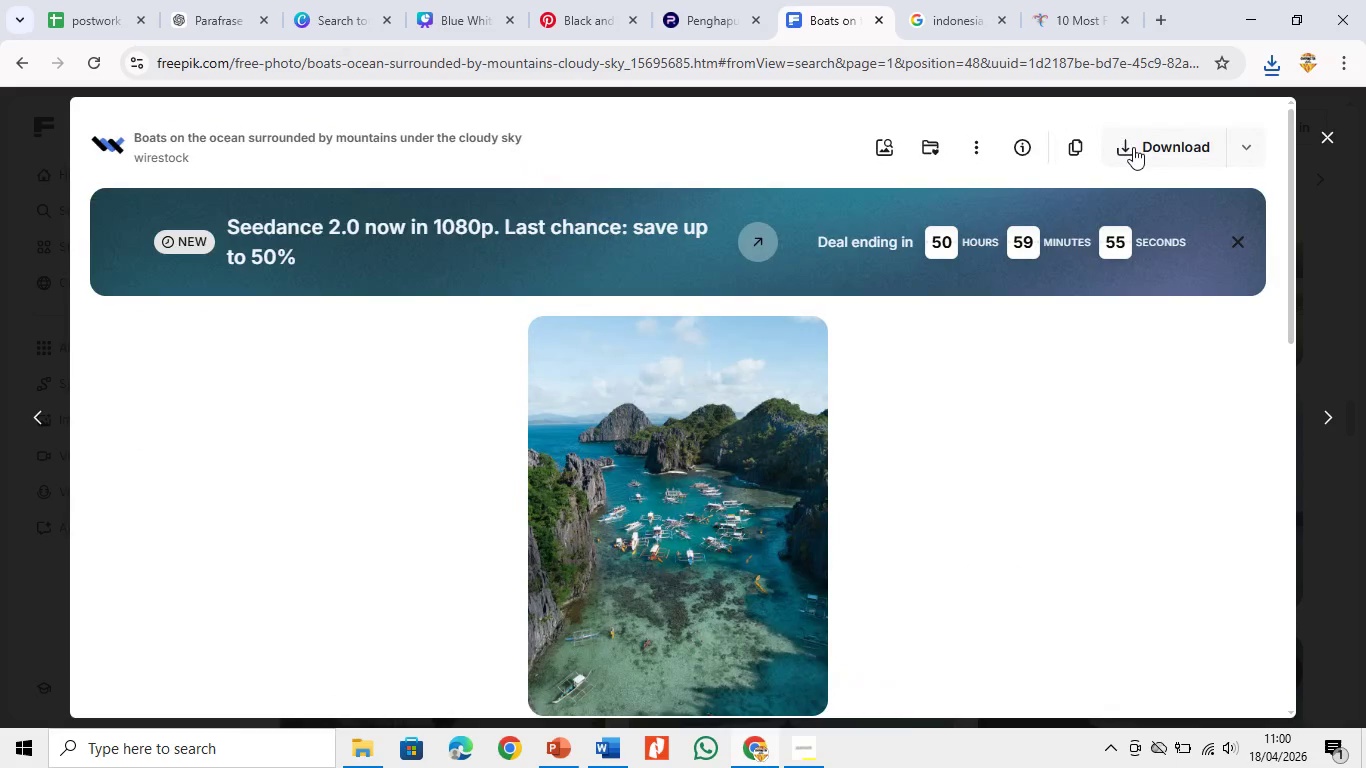 
left_click([1133, 147])
 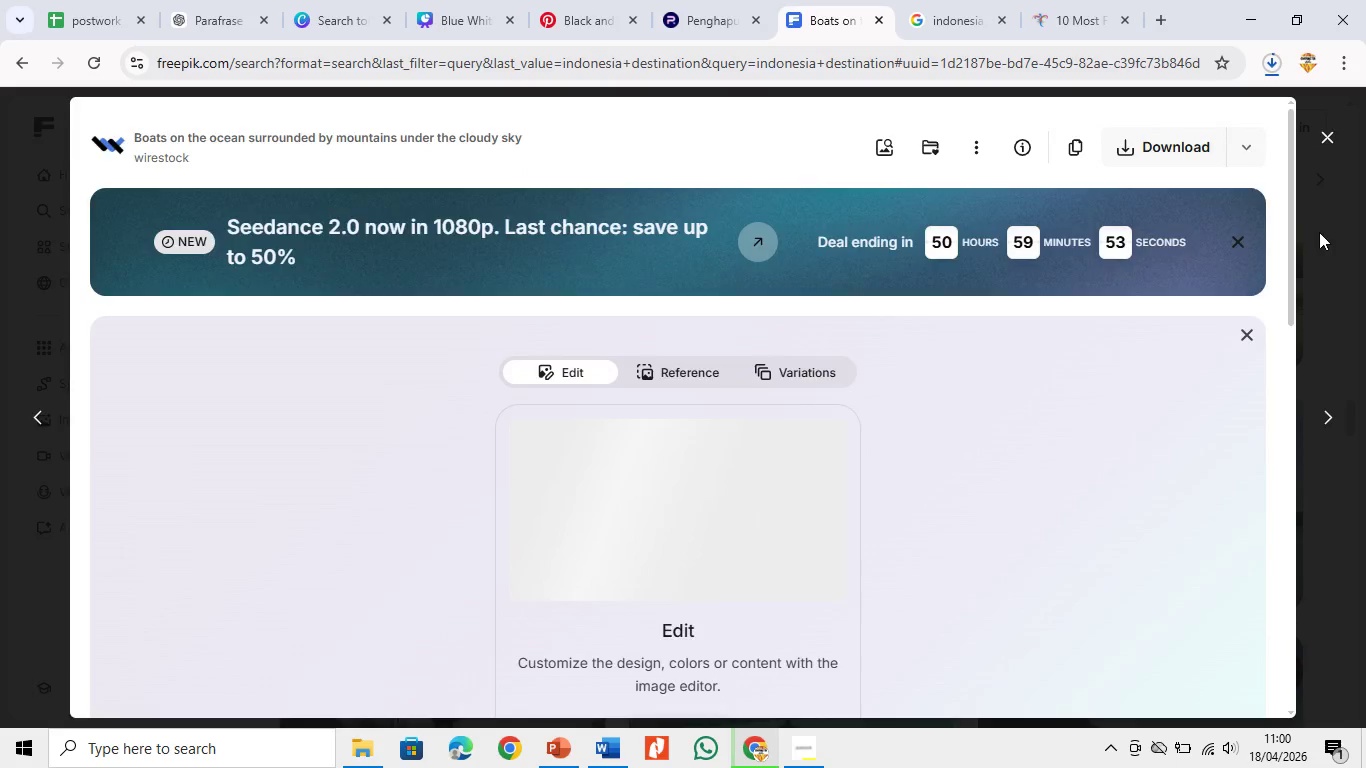 
left_click([512, 528])
 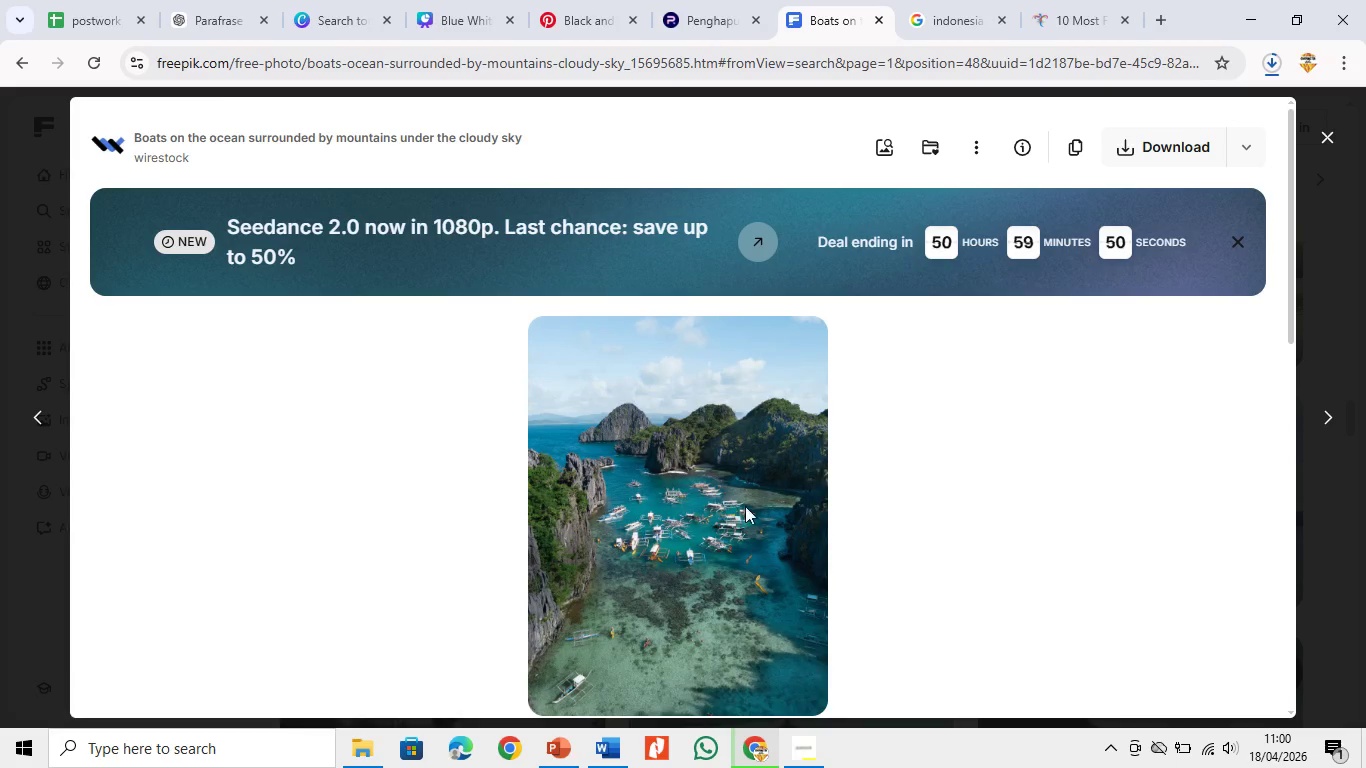 
scroll: coordinate [756, 514], scroll_direction: up, amount: 1.0
 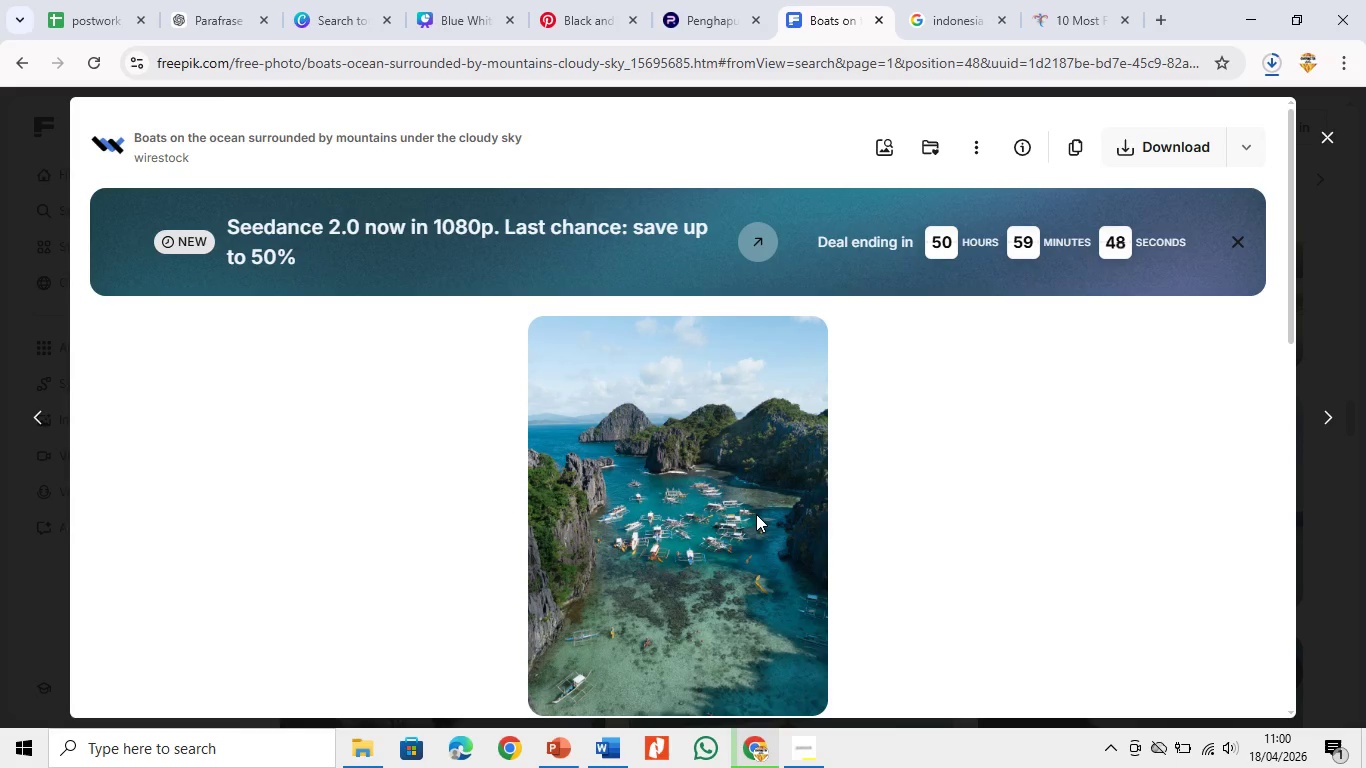 
scroll: coordinate [756, 514], scroll_direction: down, amount: 5.0
 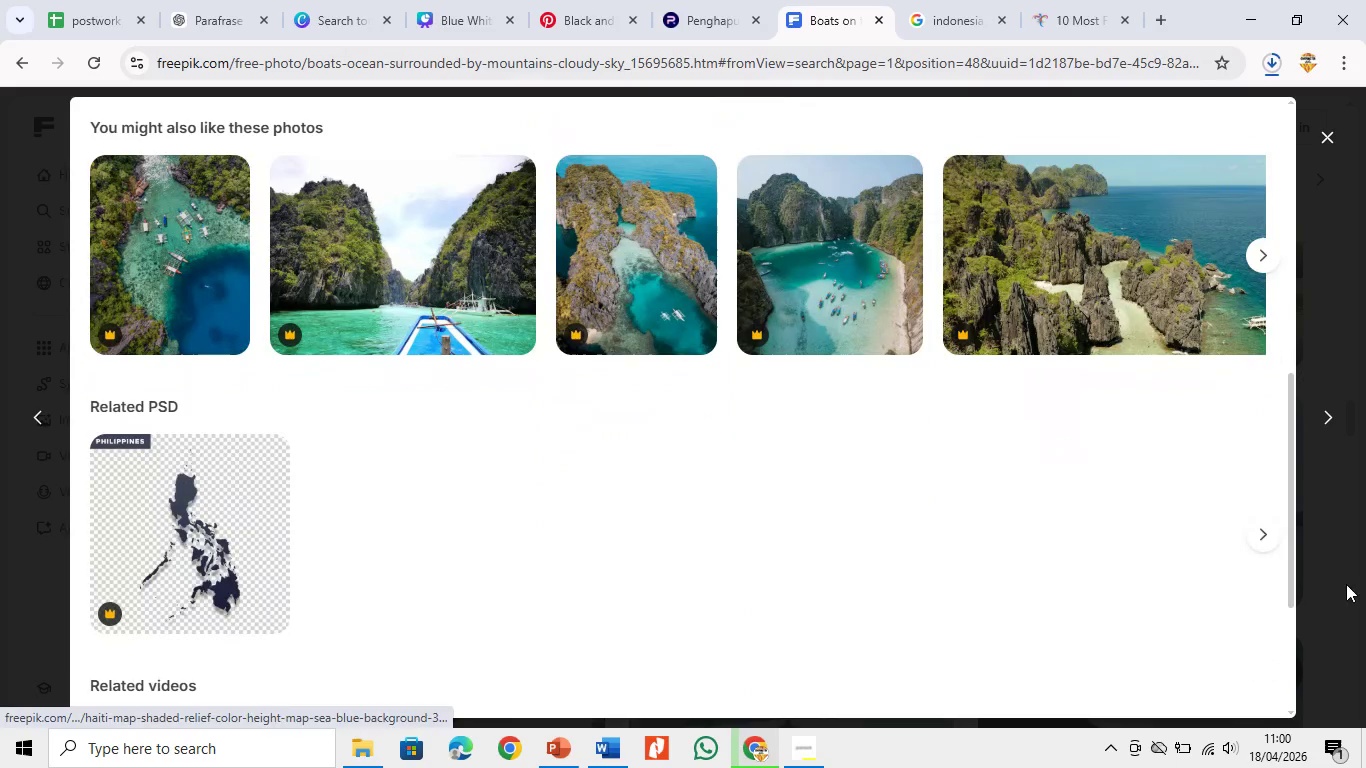 
left_click([1365, 589])
 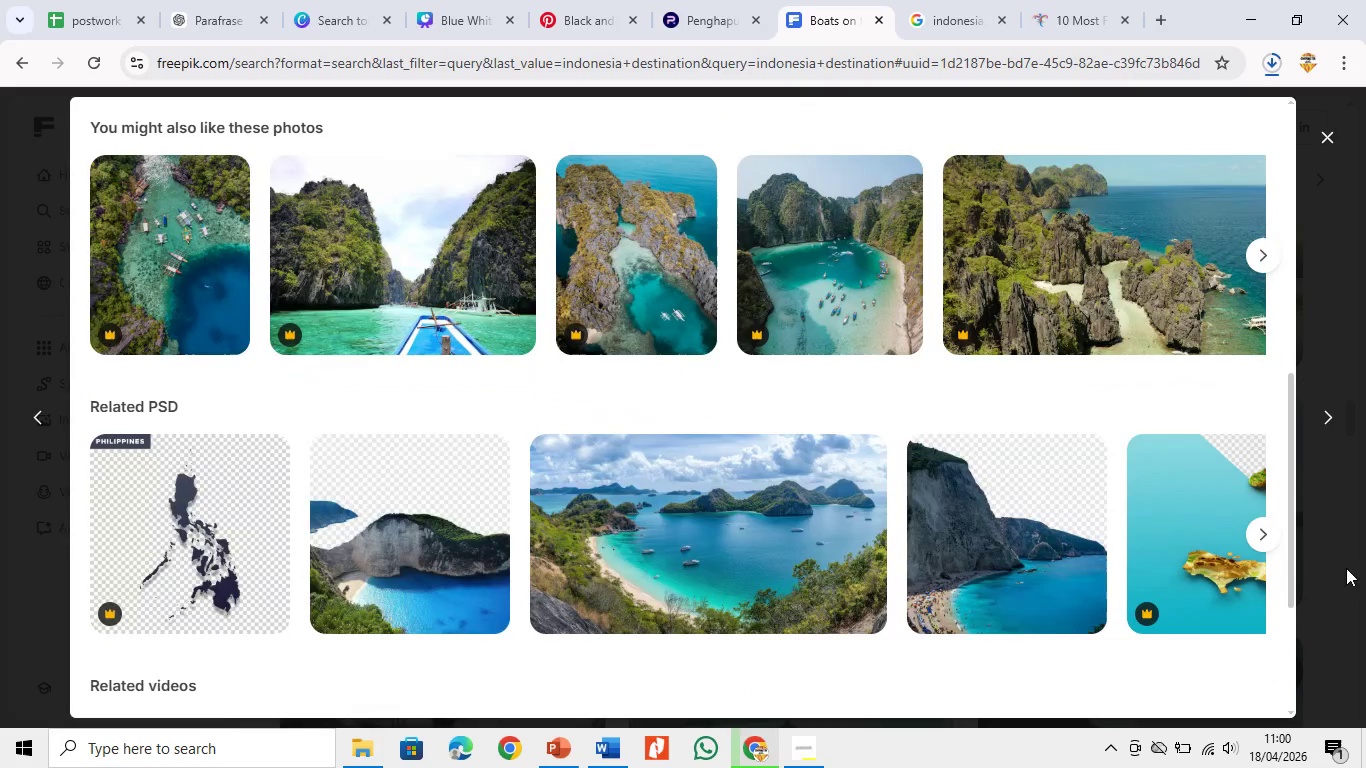 
left_click([1346, 568])
 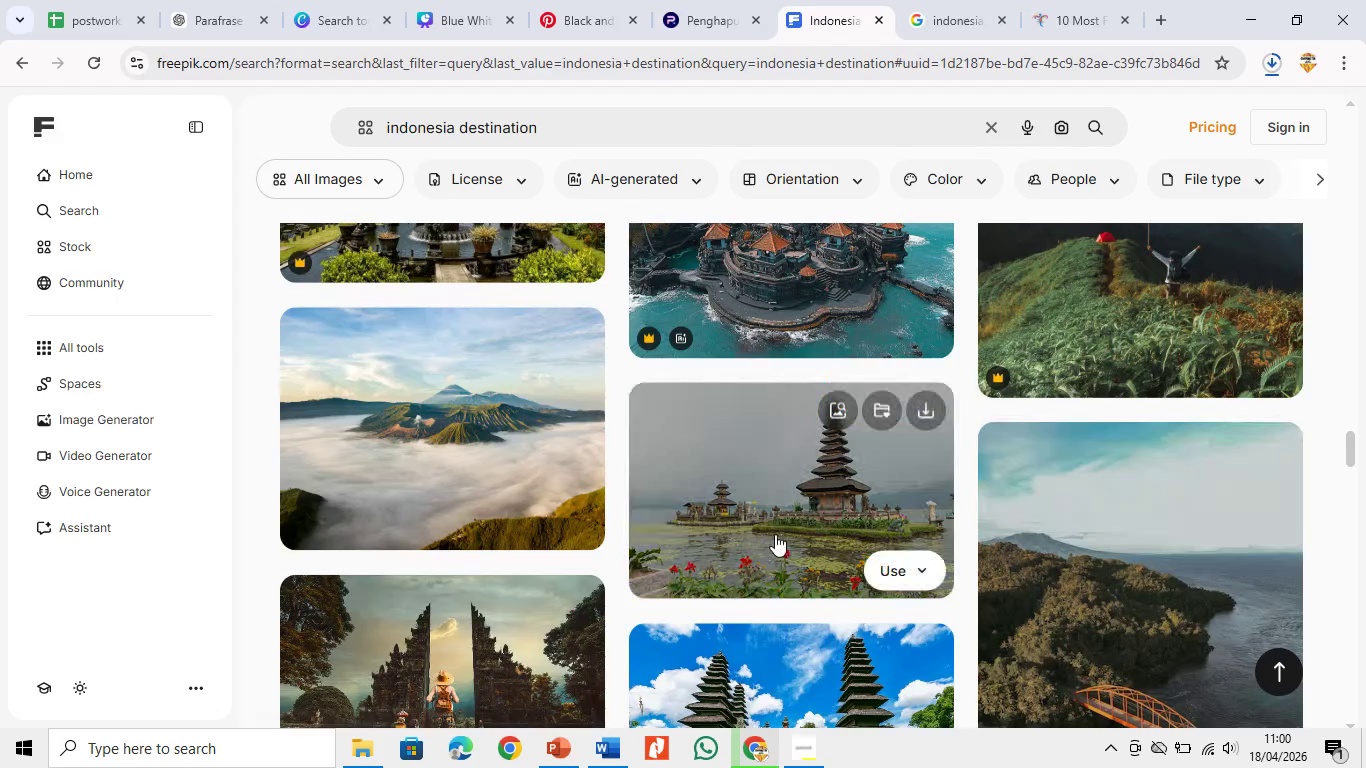 
scroll: coordinate [779, 534], scroll_direction: down, amount: 6.0
 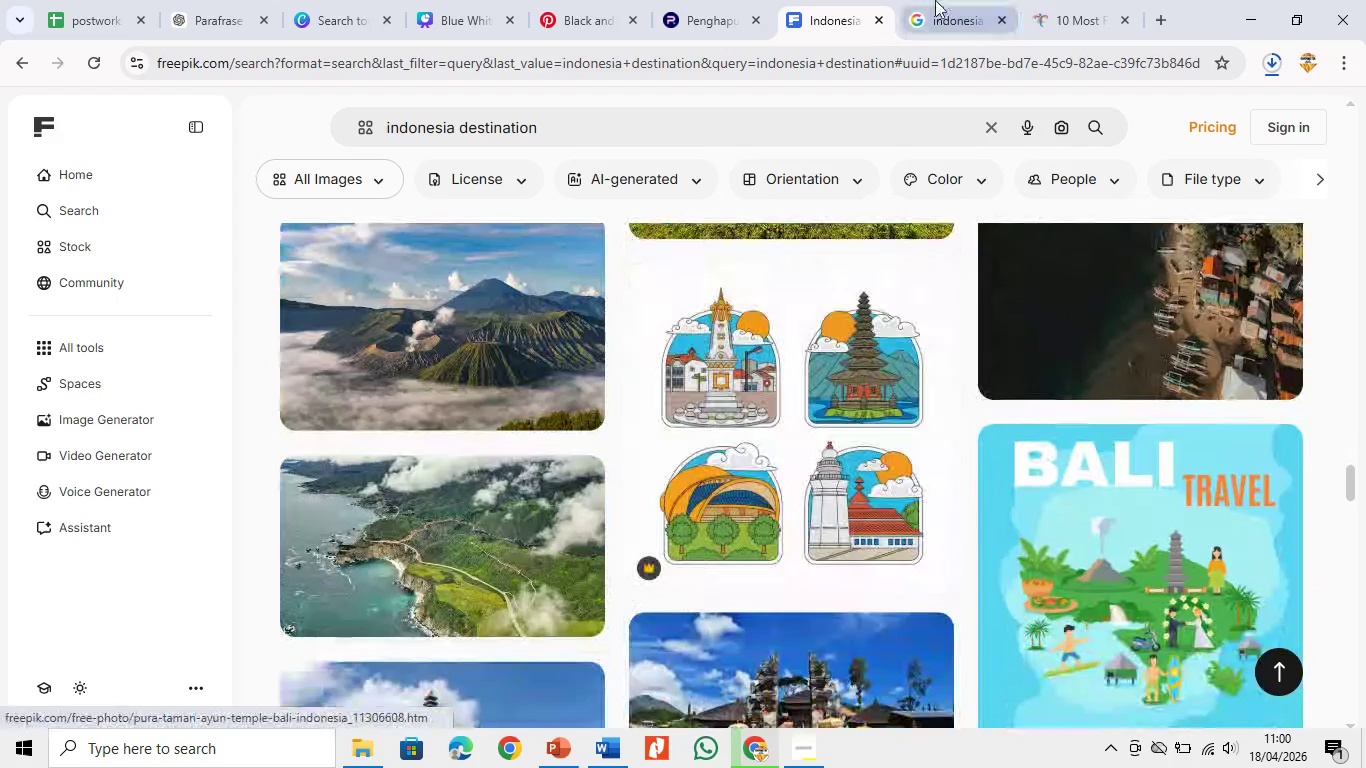 
left_click([939, 0])
 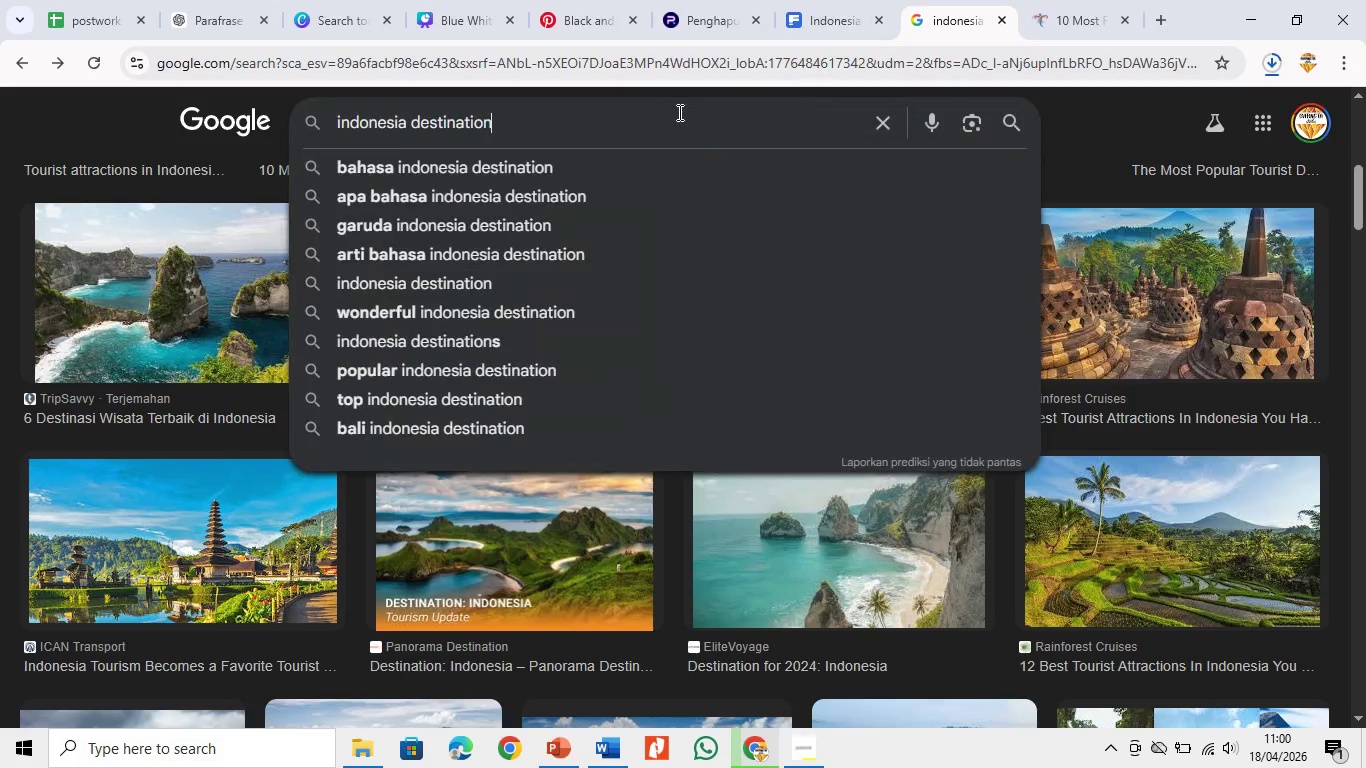 
type( hd)
 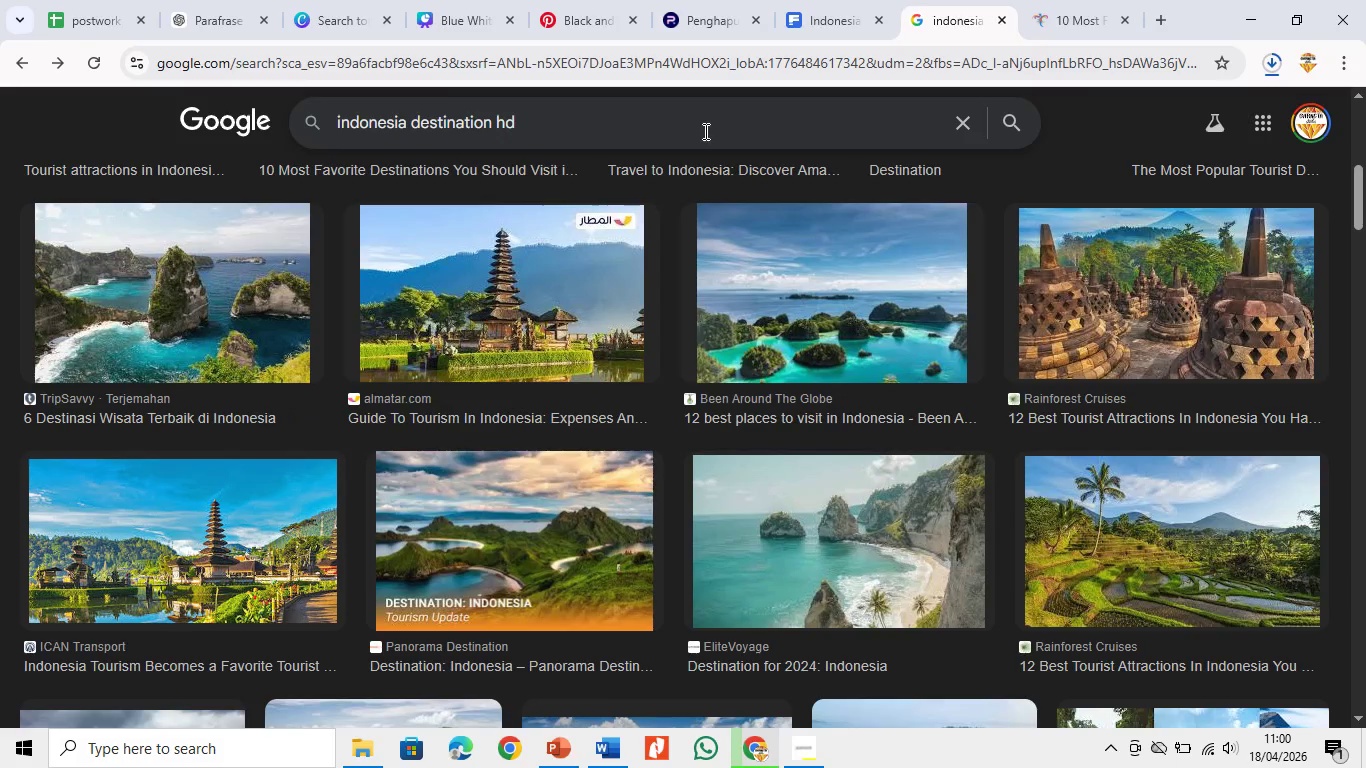 
key(Enter)
 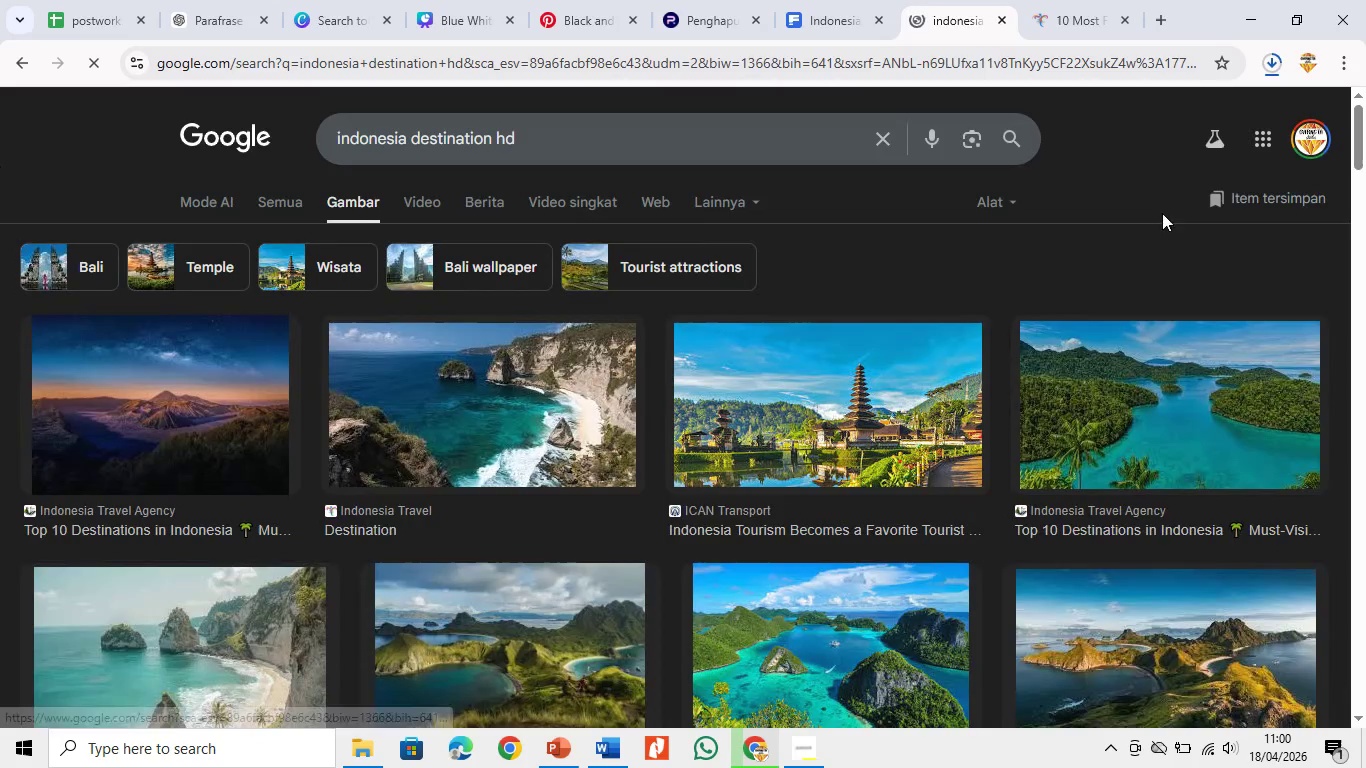 
left_click_drag(start_coordinate=[1365, 153], to_coordinate=[1365, 277])
 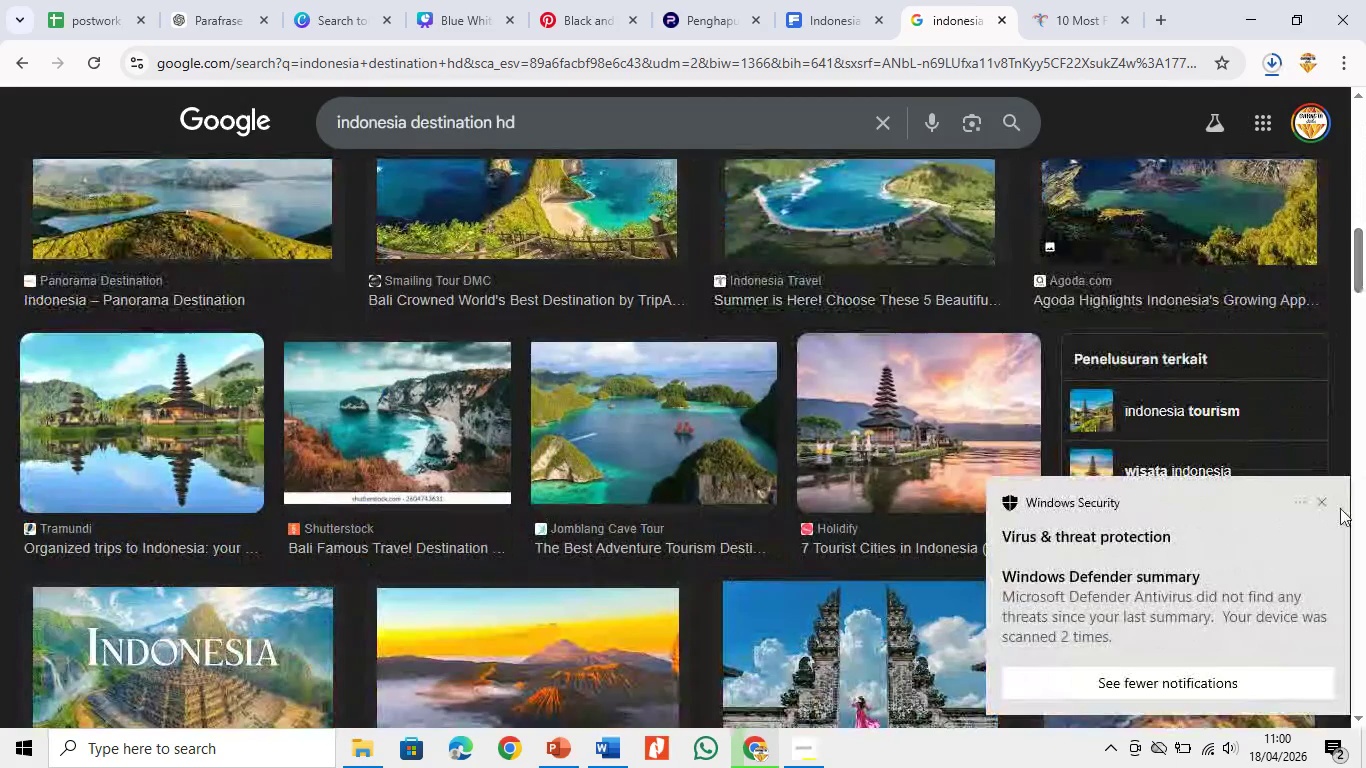 
left_click([1340, 509])
 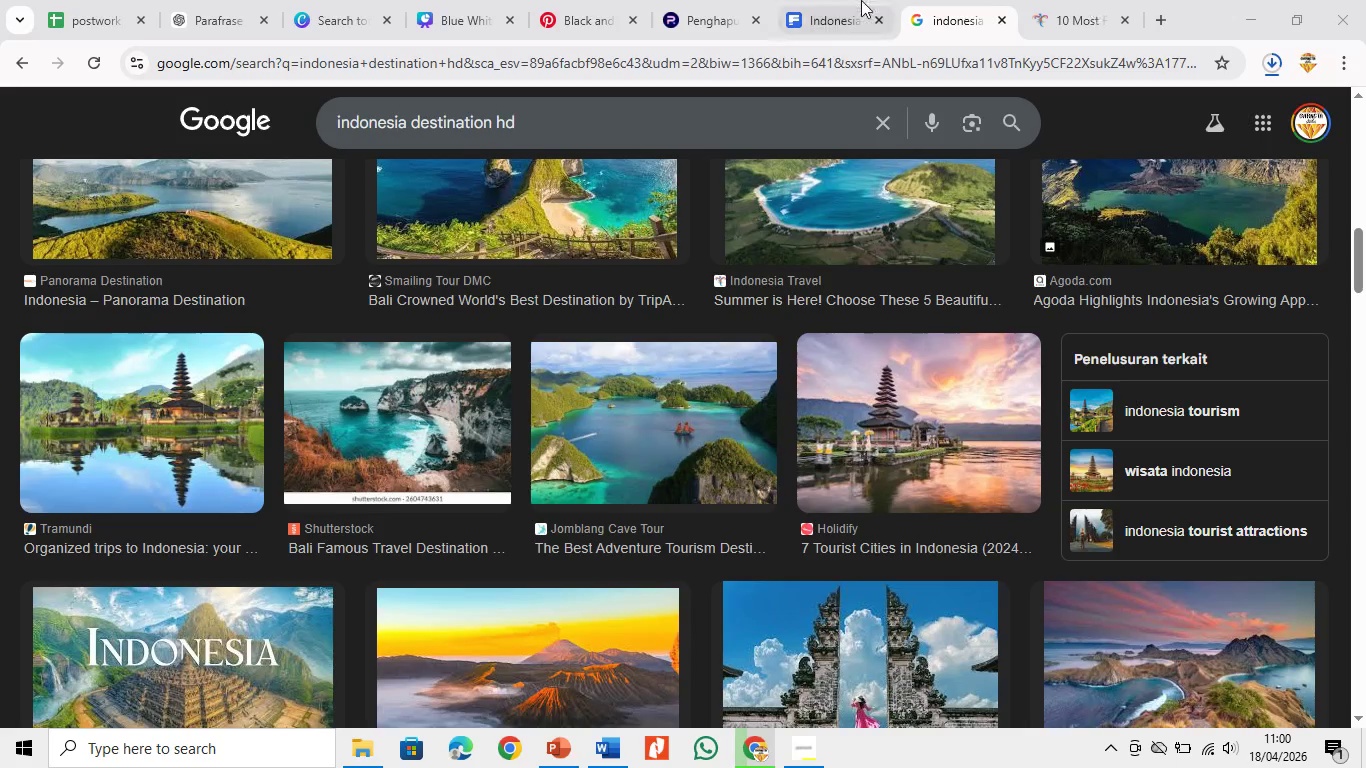 
left_click([861, 0])
 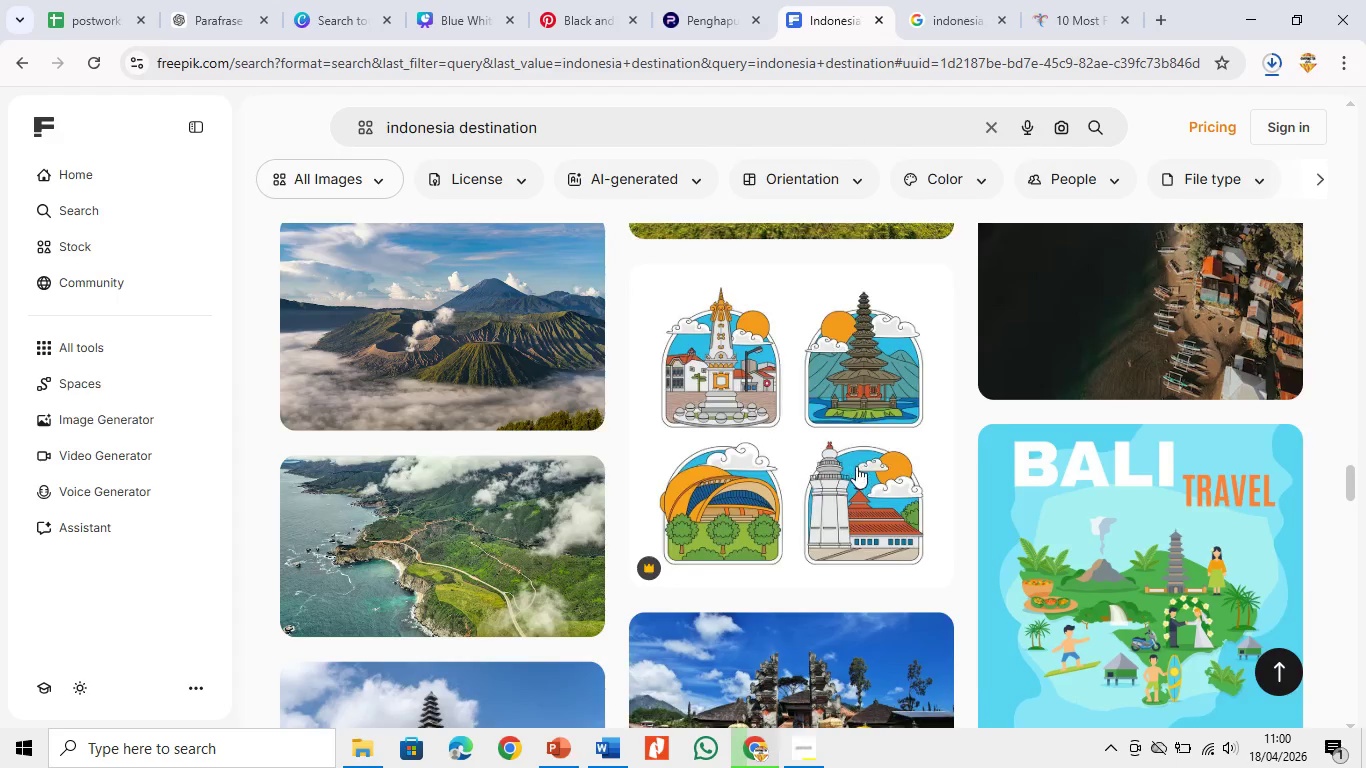 
scroll: coordinate [856, 500], scroll_direction: down, amount: 5.0
 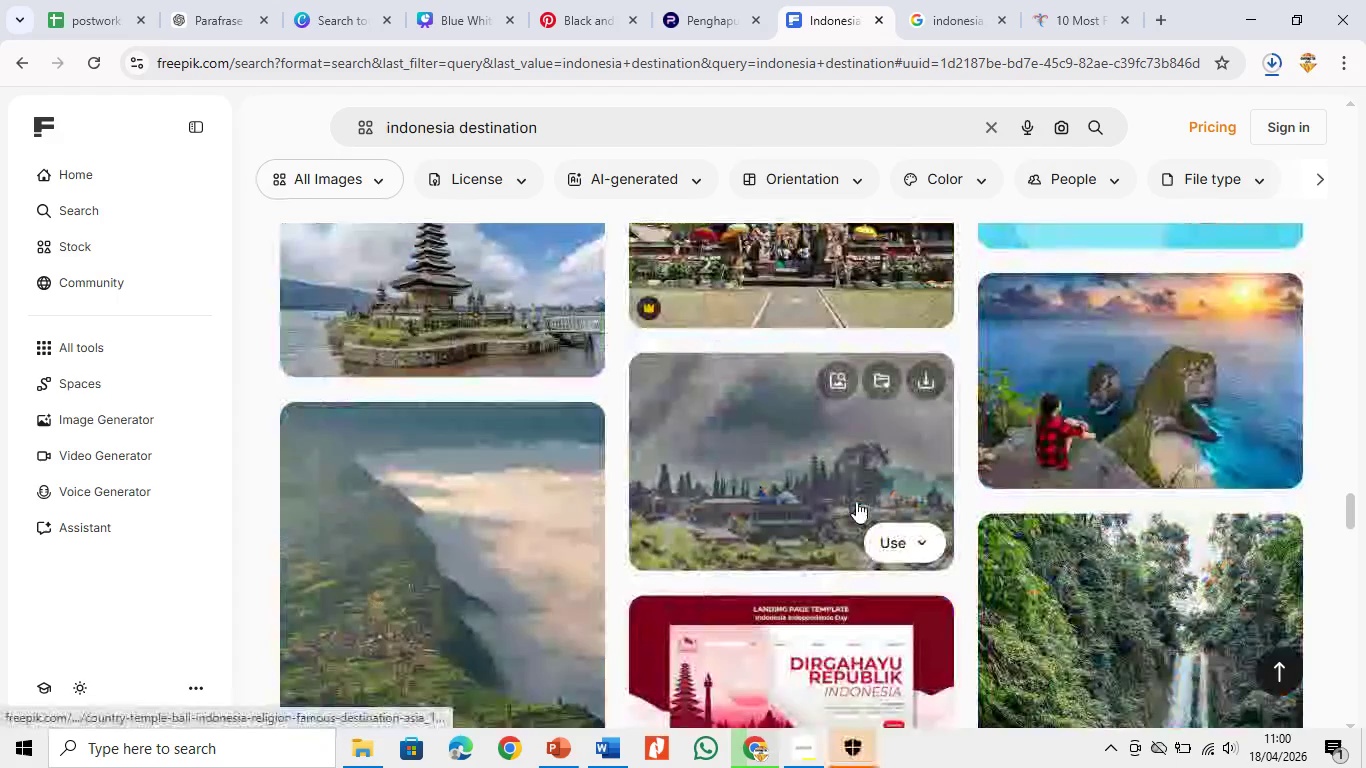 
scroll: coordinate [856, 501], scroll_direction: none, amount: 0.0
 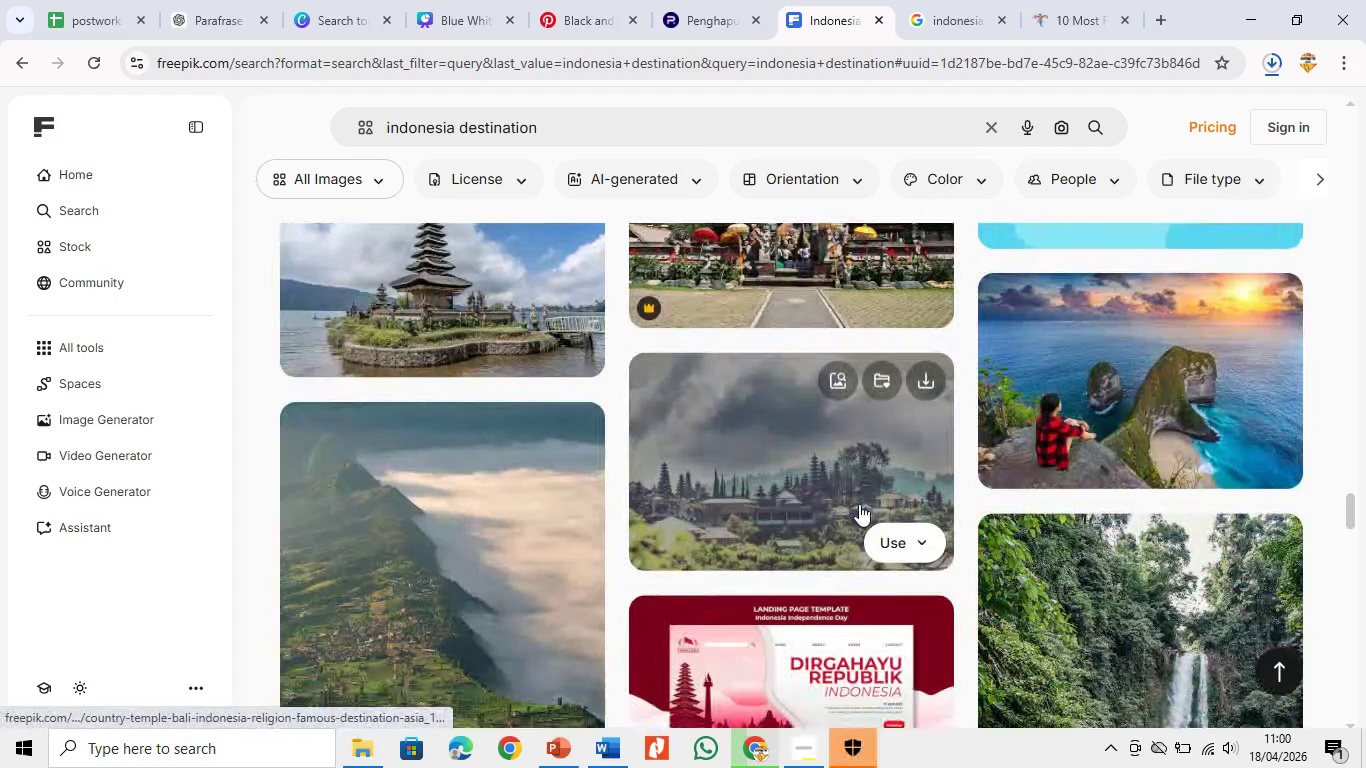 
scroll: coordinate [859, 504], scroll_direction: up, amount: 6.0
 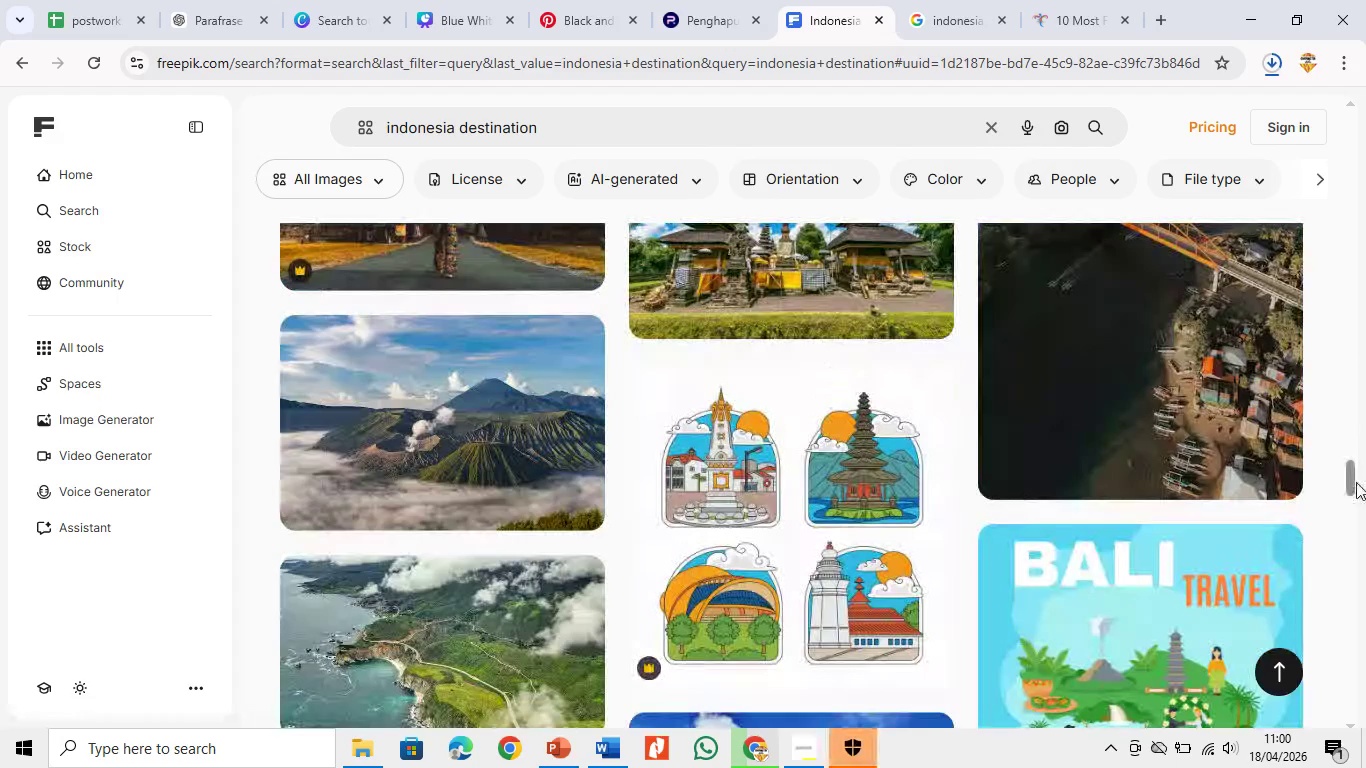 
left_click_drag(start_coordinate=[1350, 482], to_coordinate=[1318, 45])
 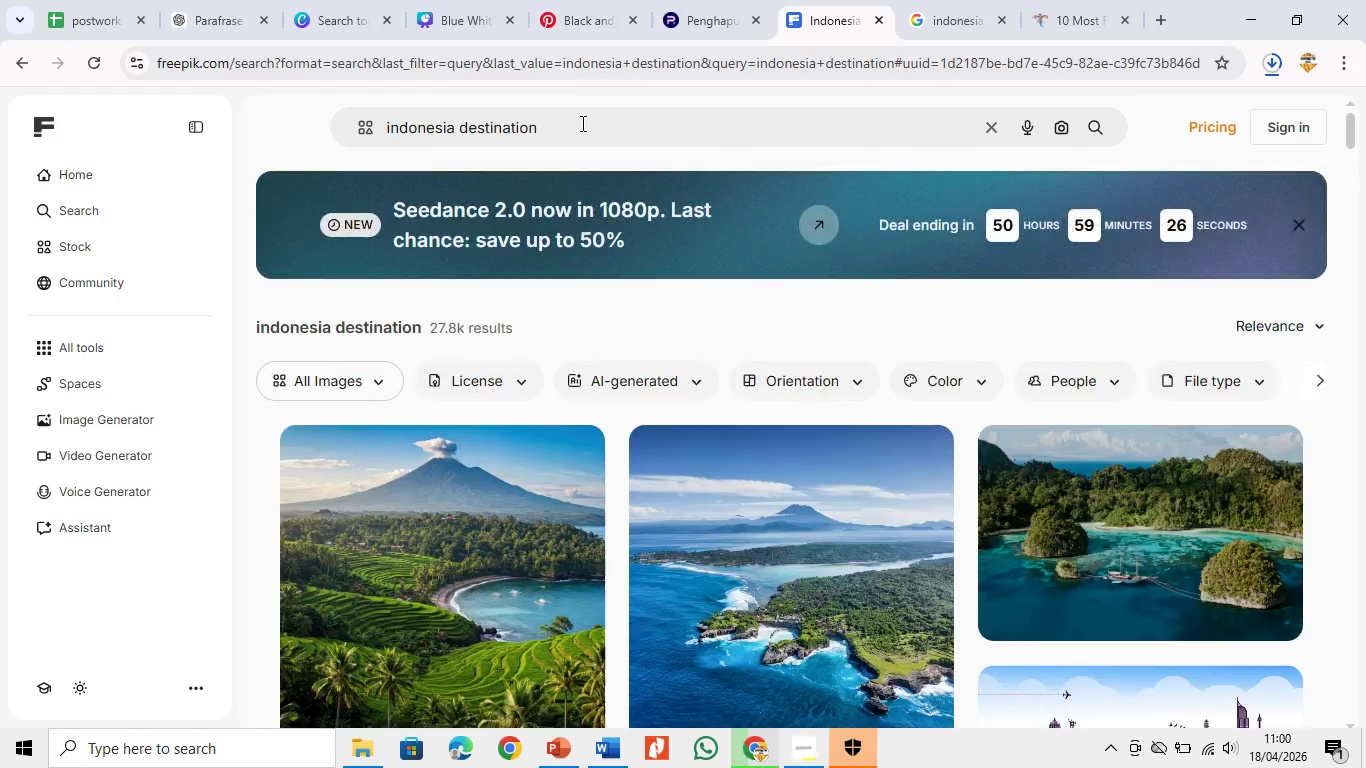 
left_click_drag(start_coordinate=[581, 123], to_coordinate=[36, 142])
 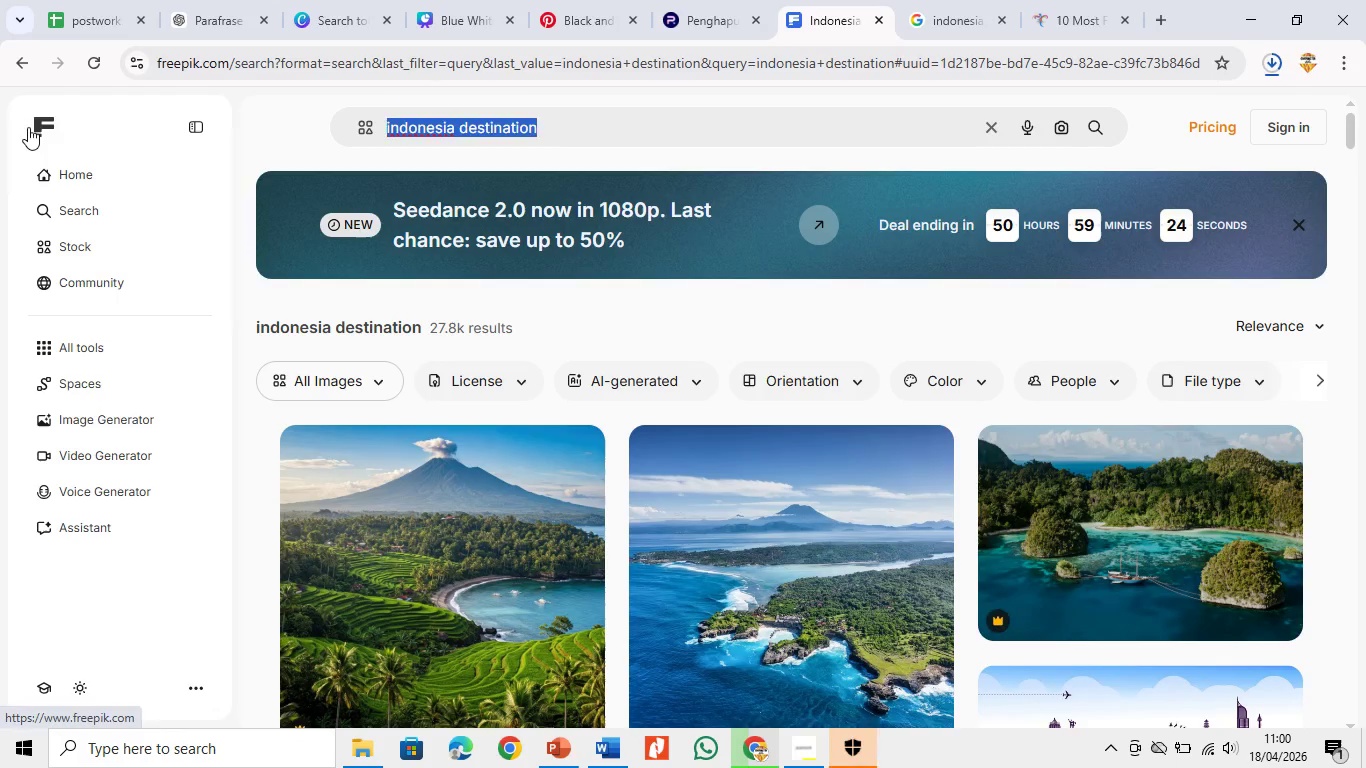 
type(bali indonesia)
 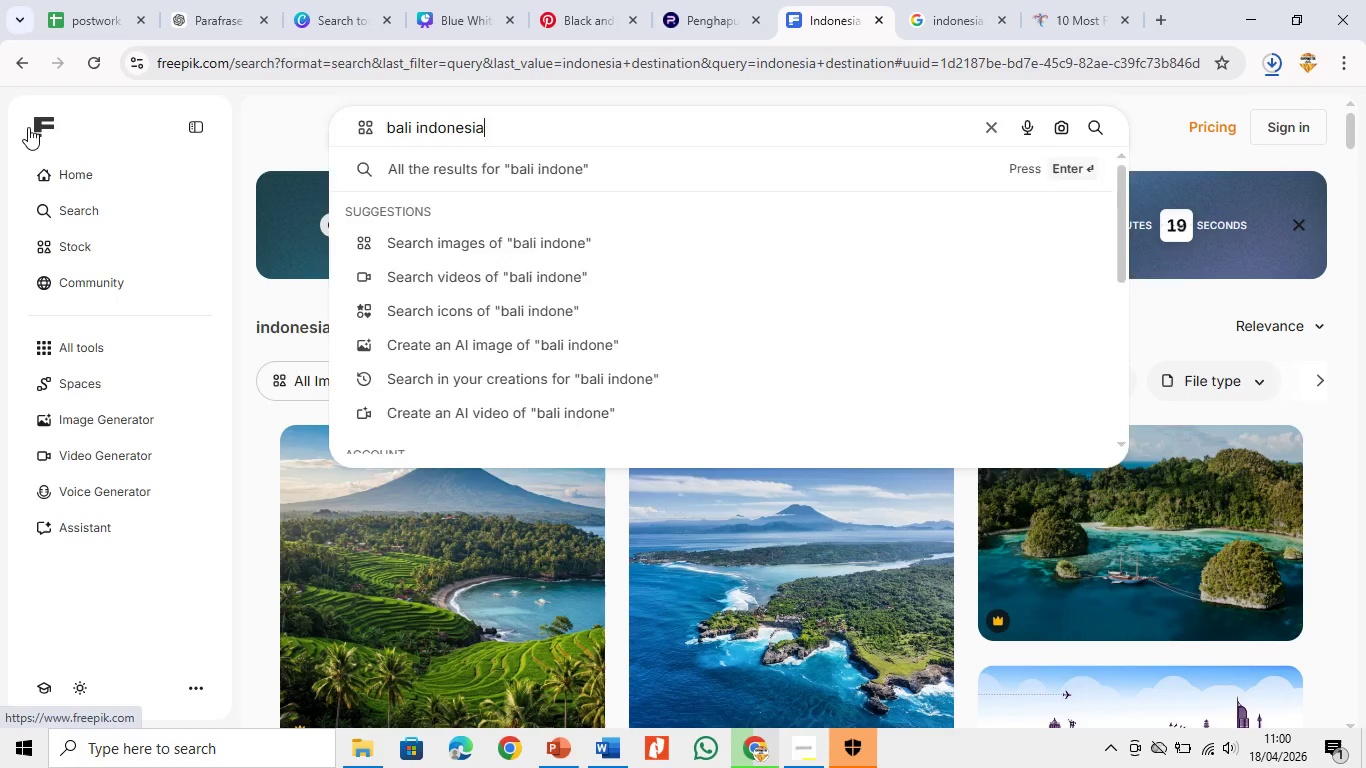 
key(Enter)
 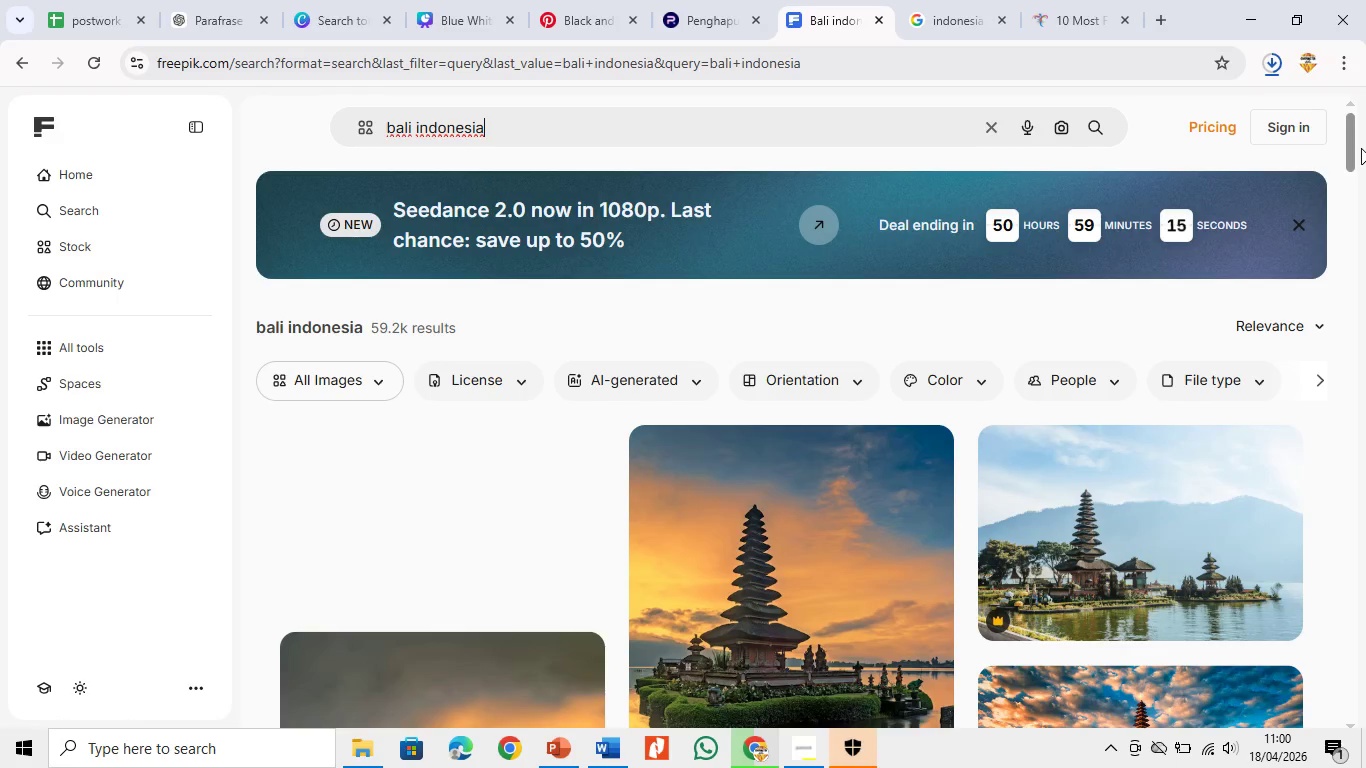 
left_click_drag(start_coordinate=[1347, 161], to_coordinate=[1353, 608])
 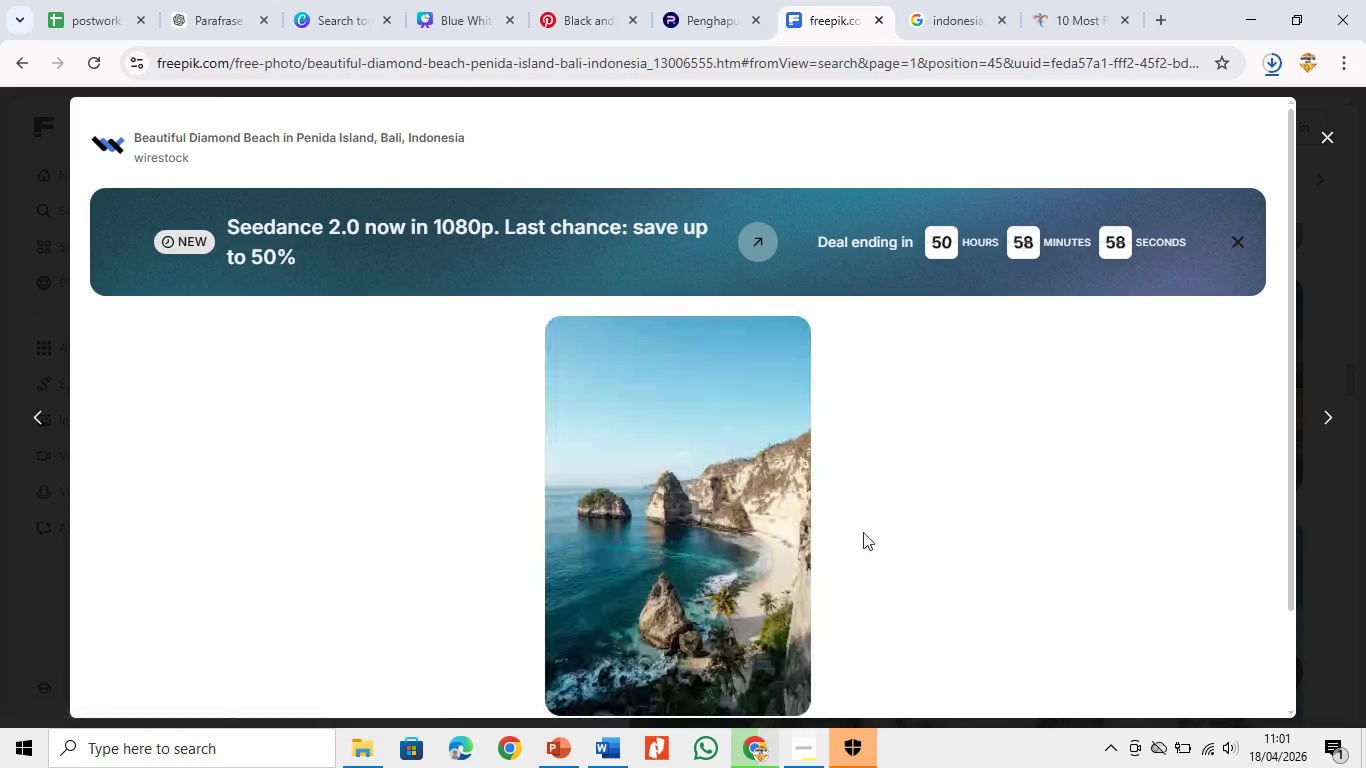 
scroll: coordinate [867, 527], scroll_direction: down, amount: 6.0
 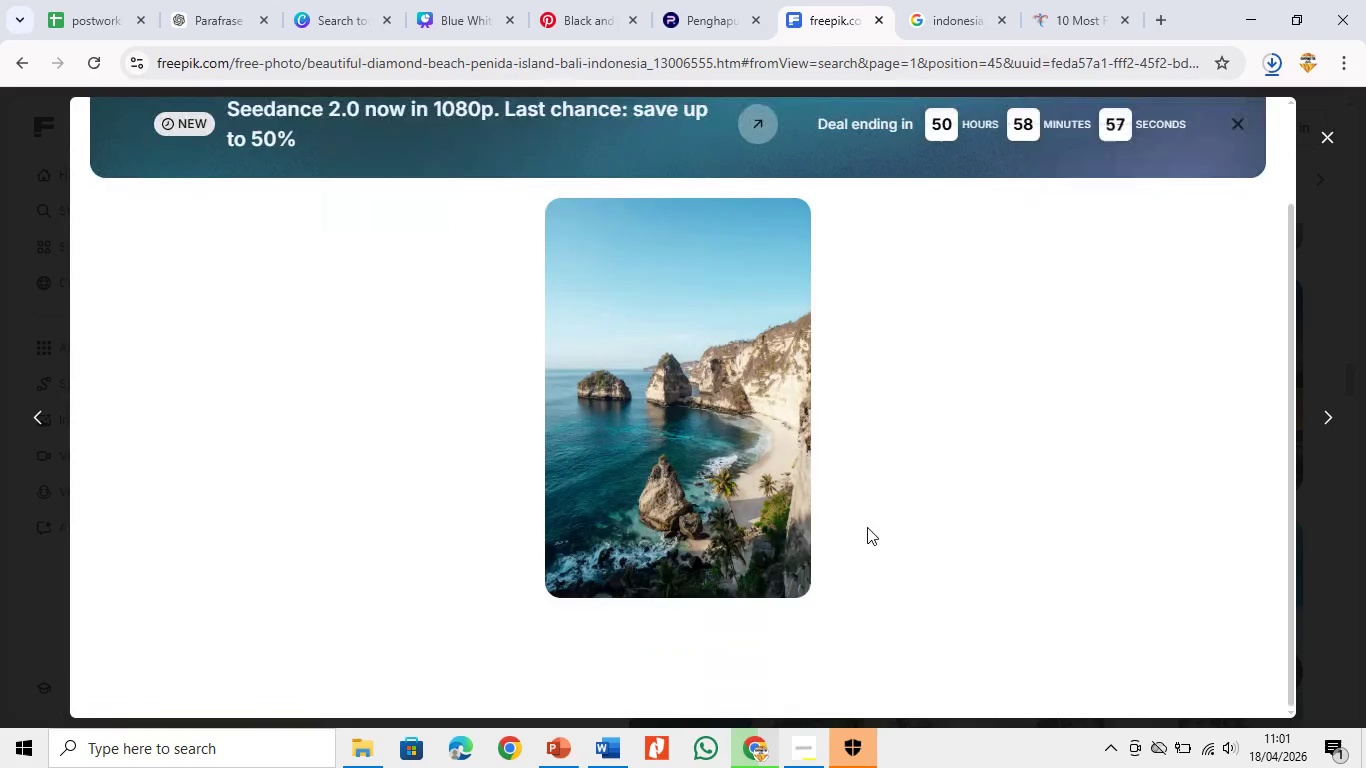 
scroll: coordinate [876, 532], scroll_direction: up, amount: 7.0
 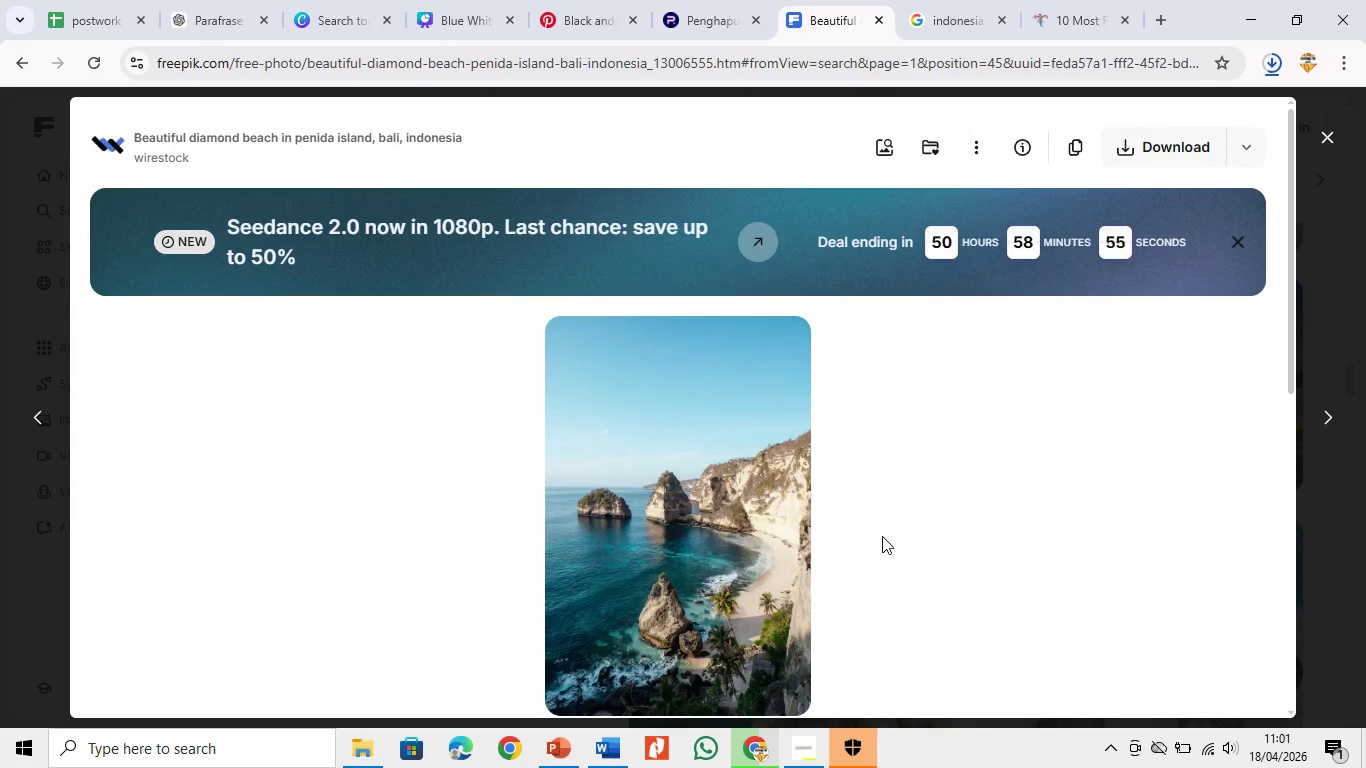 
scroll: coordinate [945, 446], scroll_direction: down, amount: 22.0
 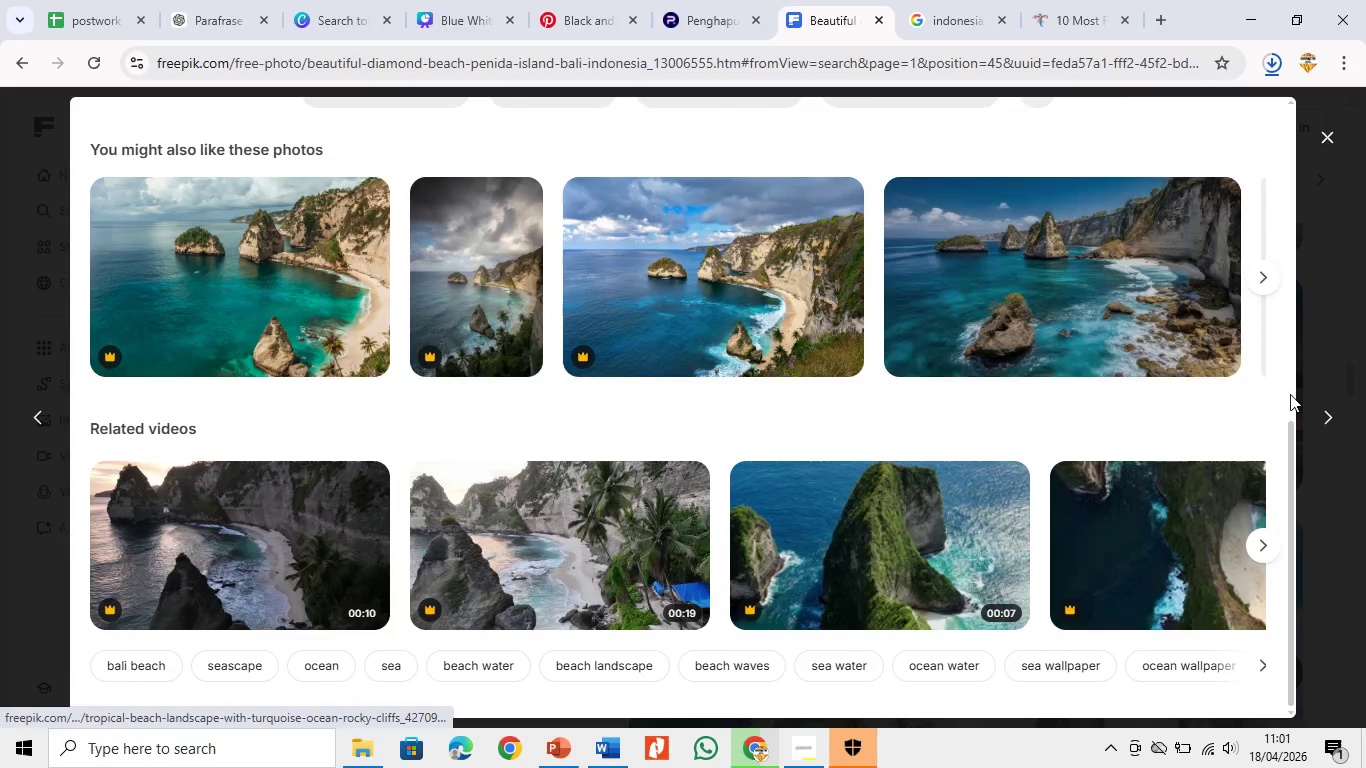 
left_click([1335, 497])
 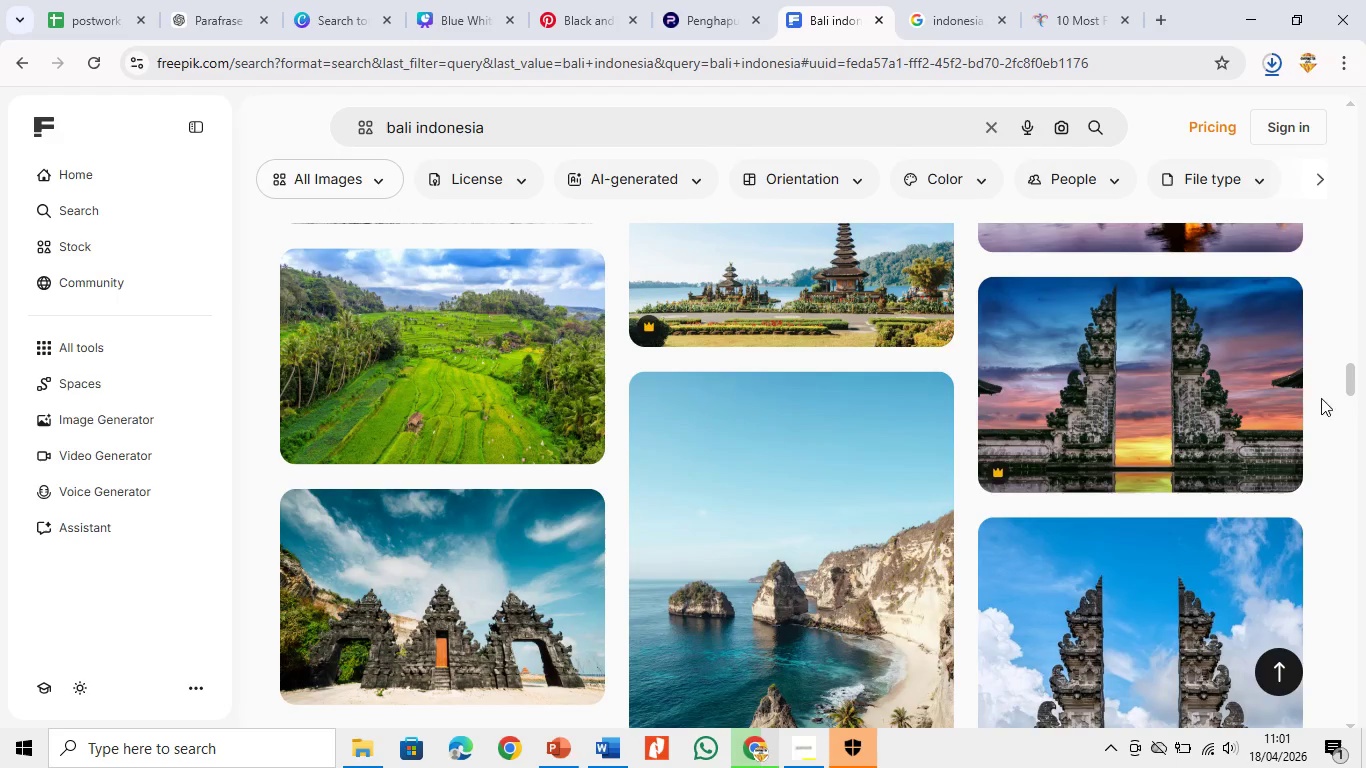 
left_click_drag(start_coordinate=[1351, 385], to_coordinate=[1365, 534])
 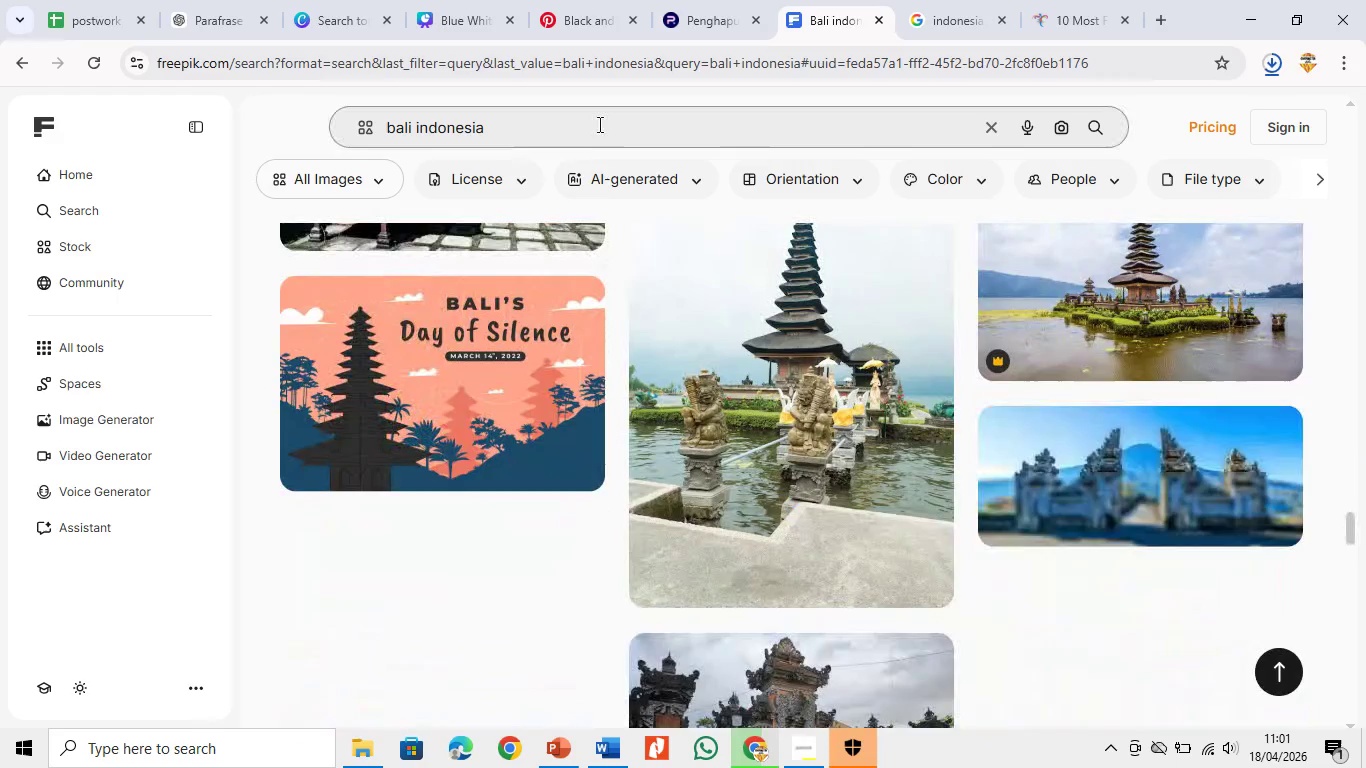 
left_click_drag(start_coordinate=[598, 123], to_coordinate=[195, 109])
 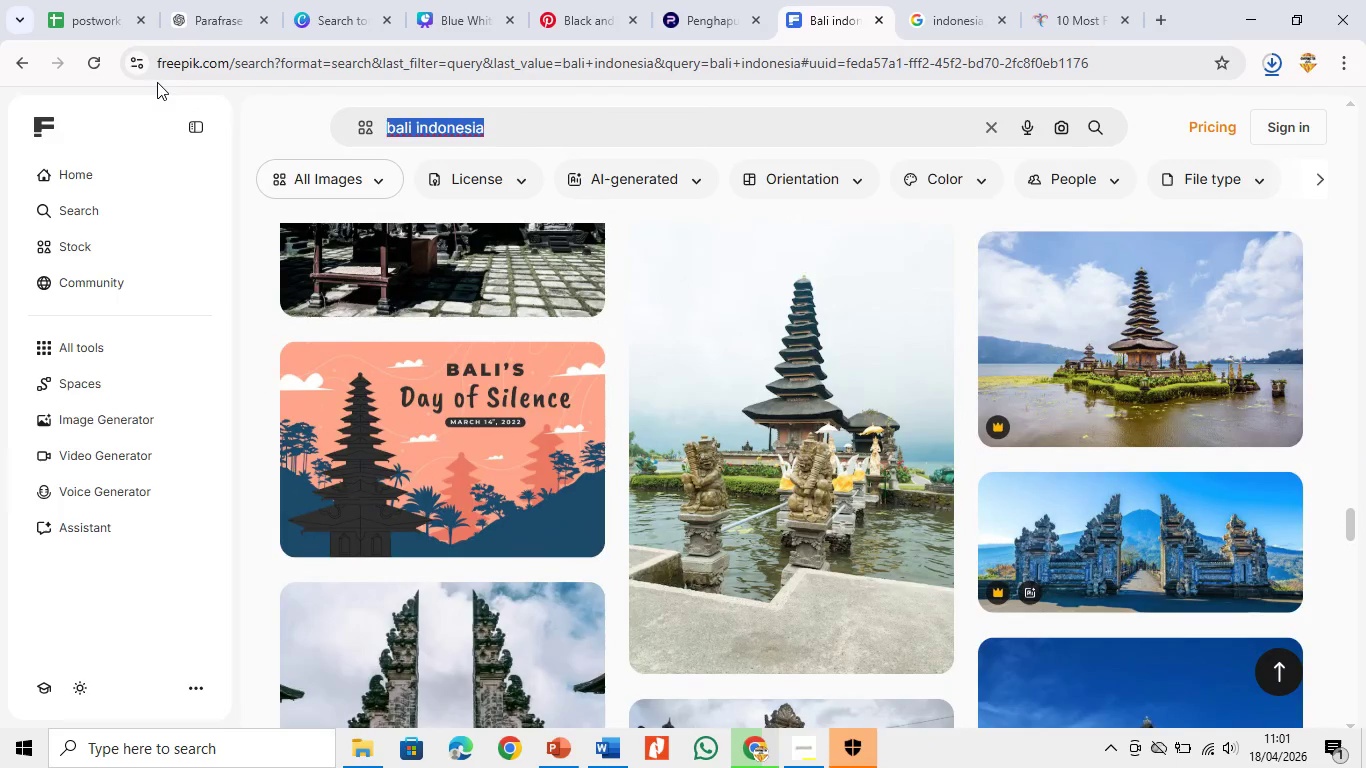 
type(indonesia destination hd)
 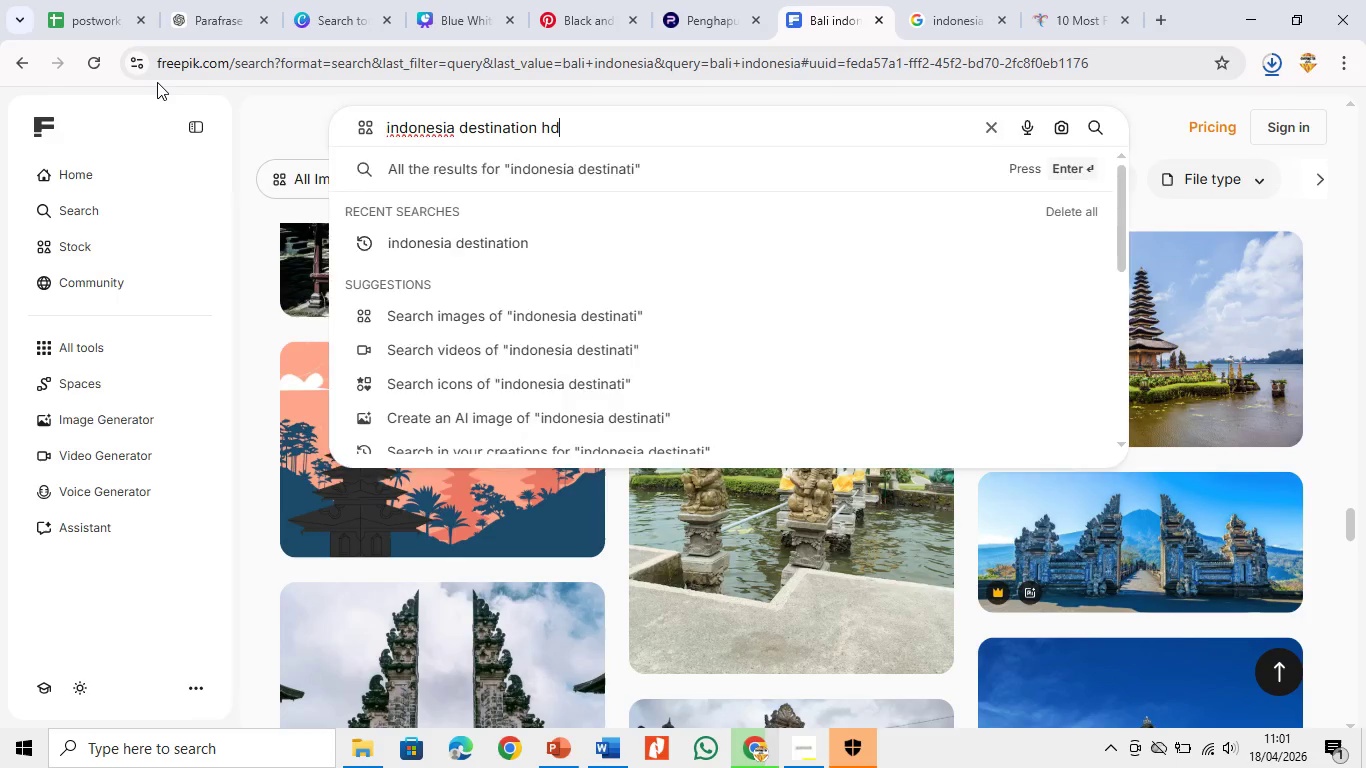 
key(Enter)
 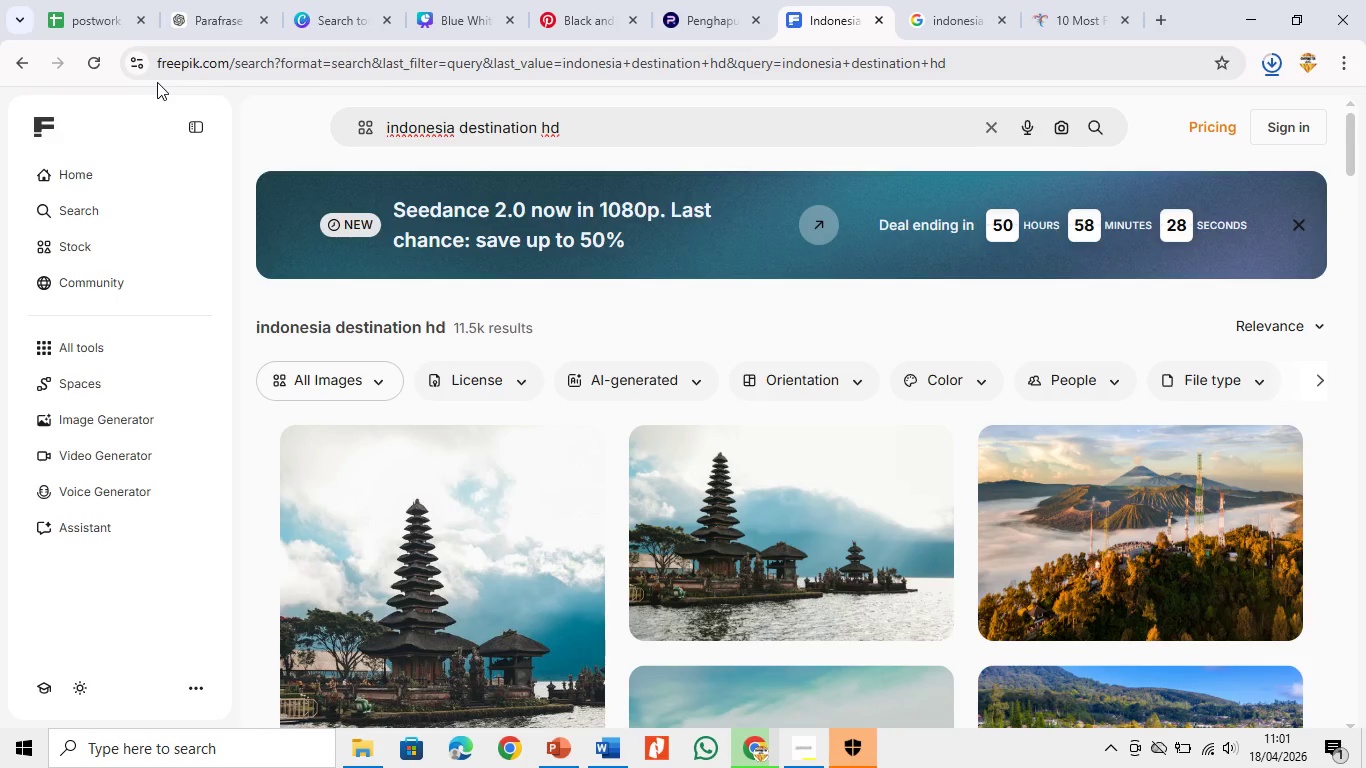 
wait(13.98)
 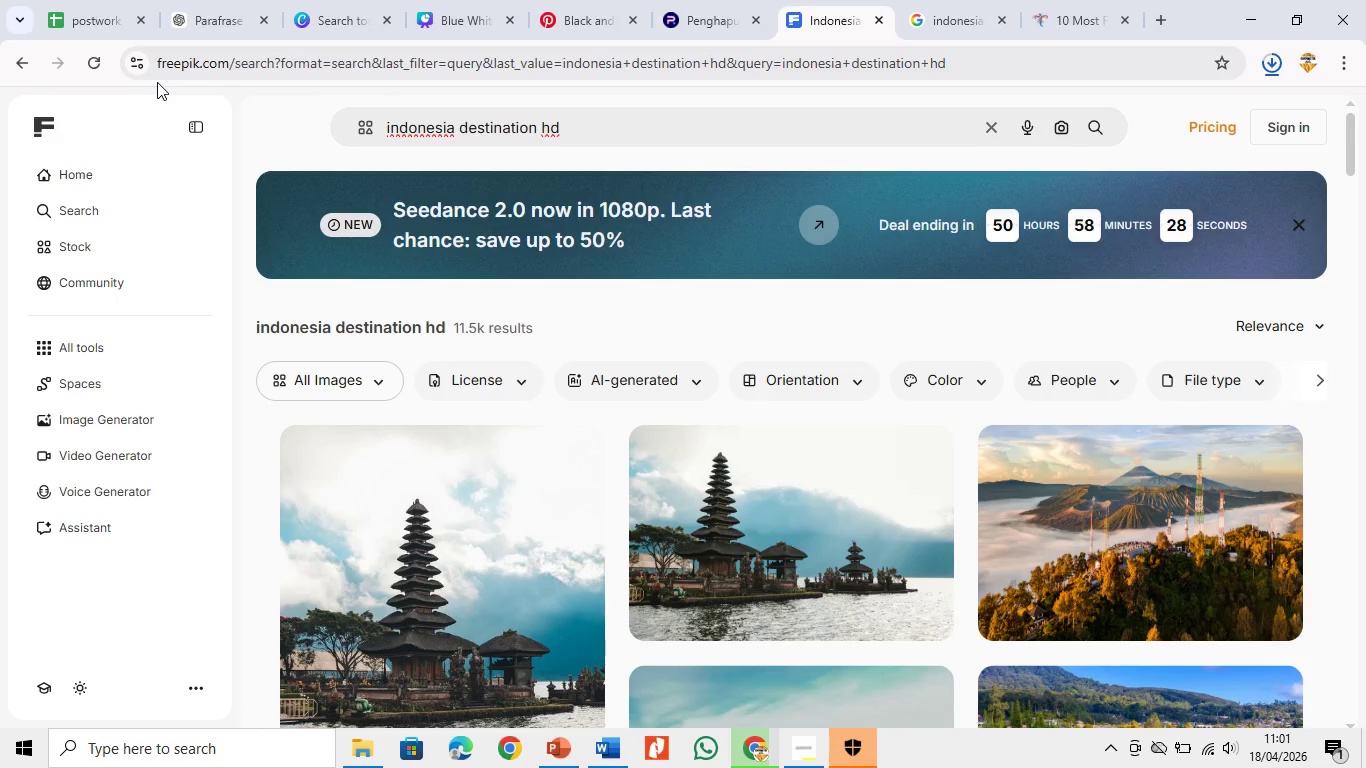 
left_click_drag(start_coordinate=[1347, 149], to_coordinate=[1365, 277])
 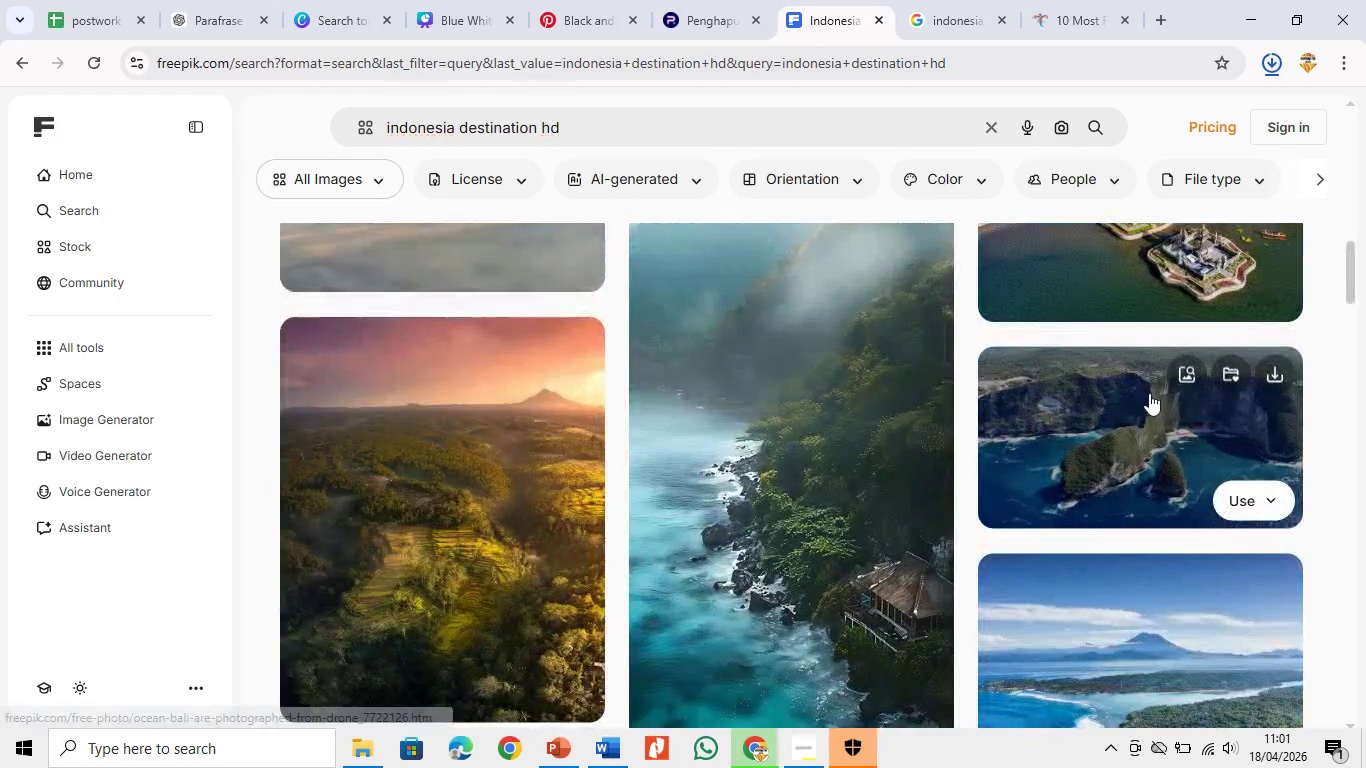 
left_click([1149, 393])
 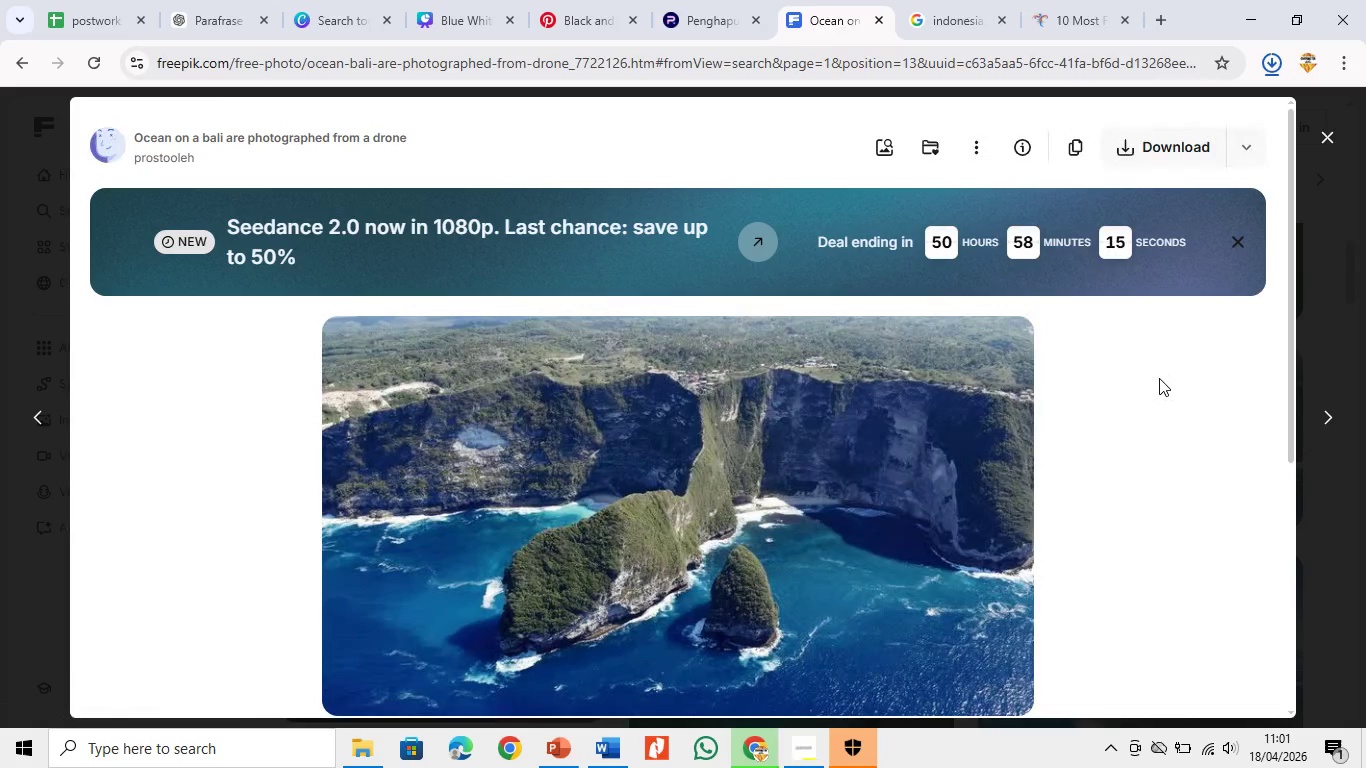 
scroll: coordinate [1159, 378], scroll_direction: up, amount: 2.0
 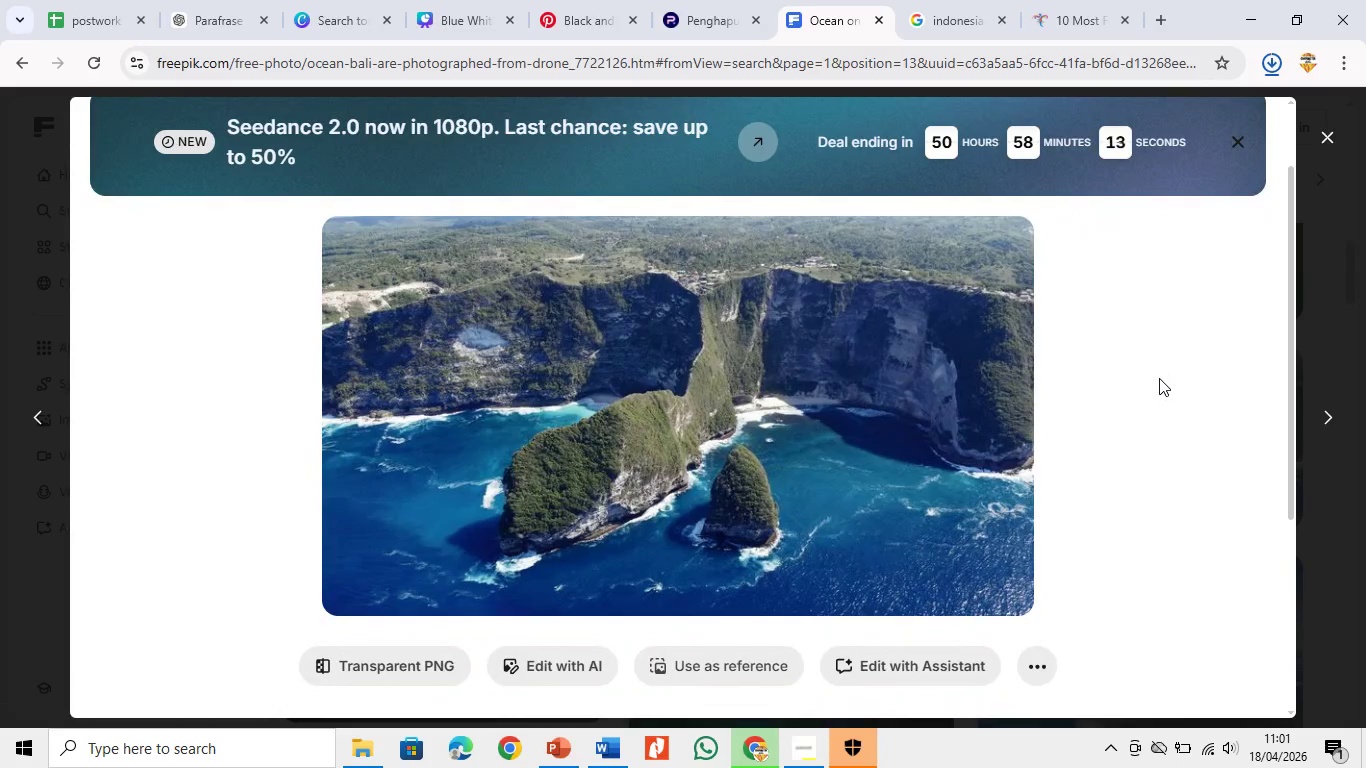 
scroll: coordinate [1307, 531], scroll_direction: down, amount: 16.0
 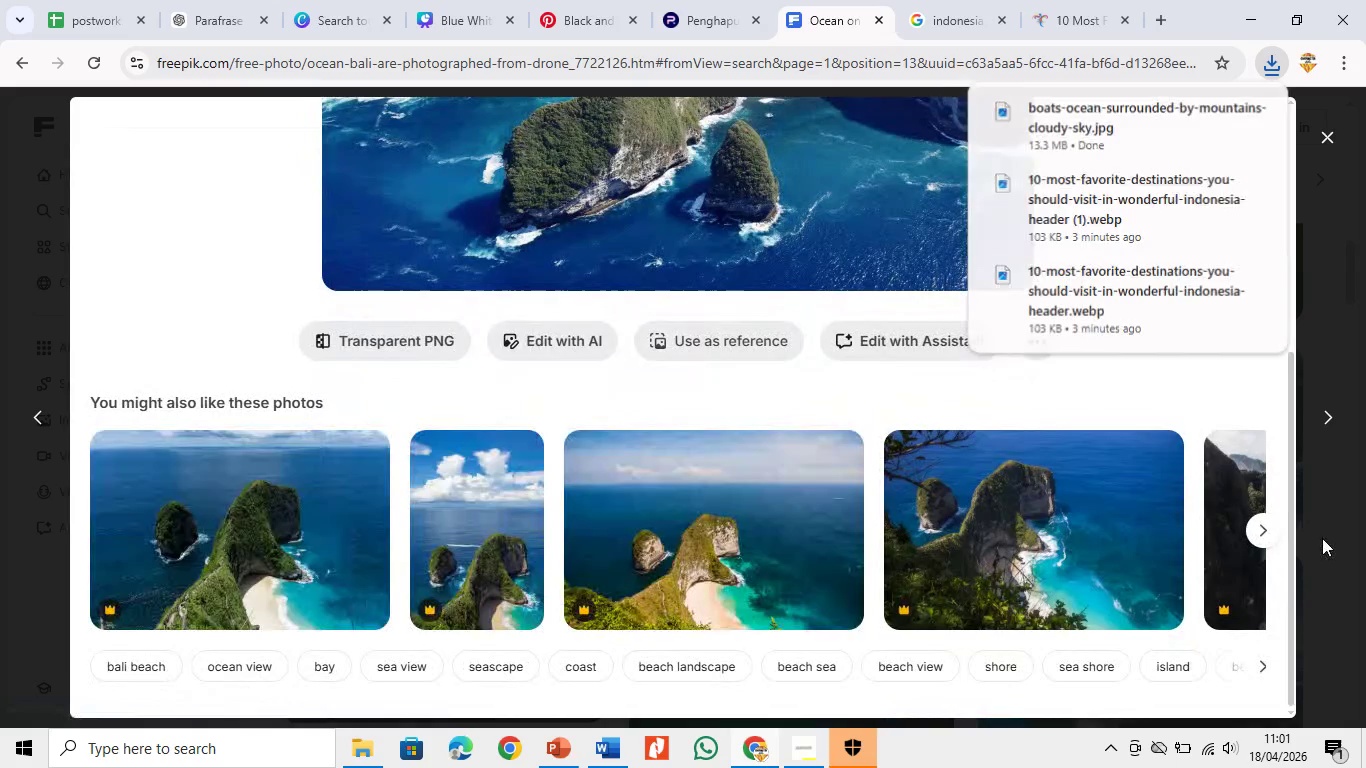 
left_click([1322, 538])
 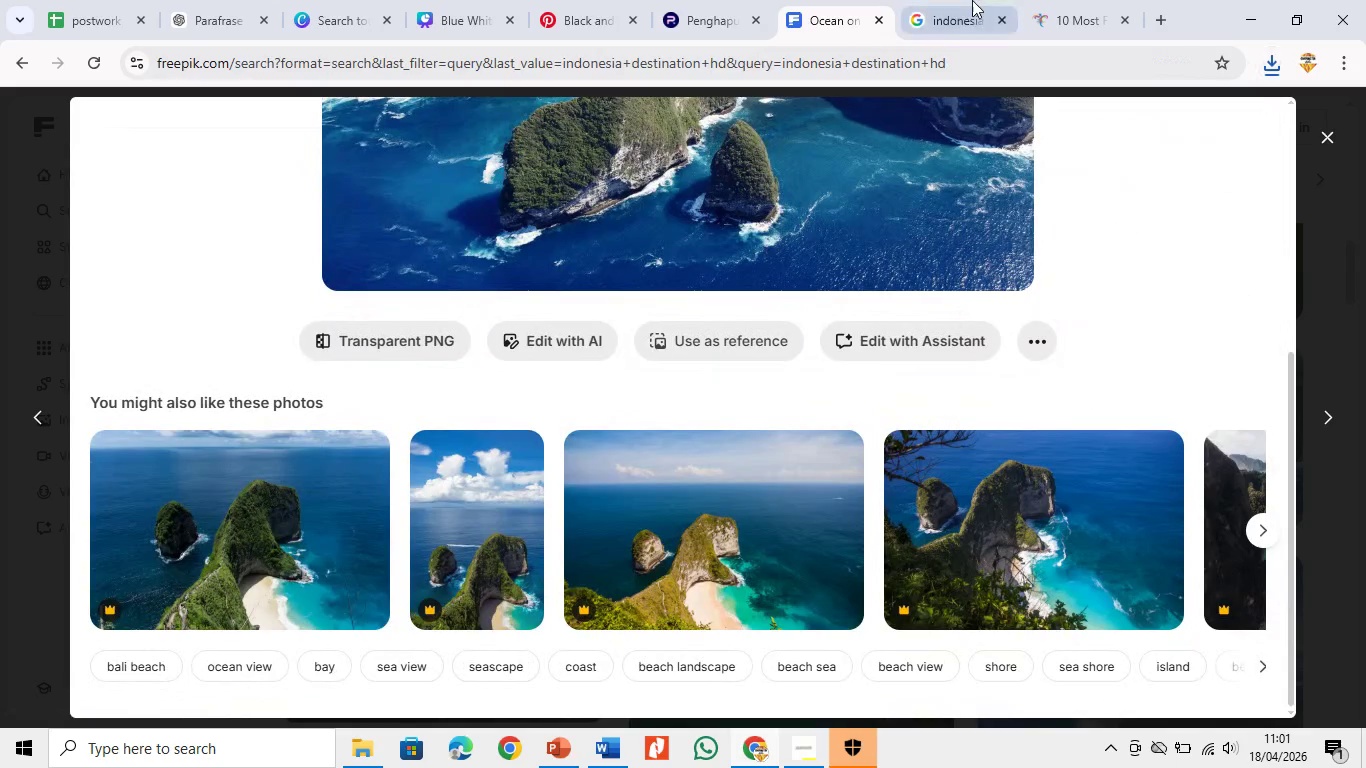 
left_click([972, 0])
 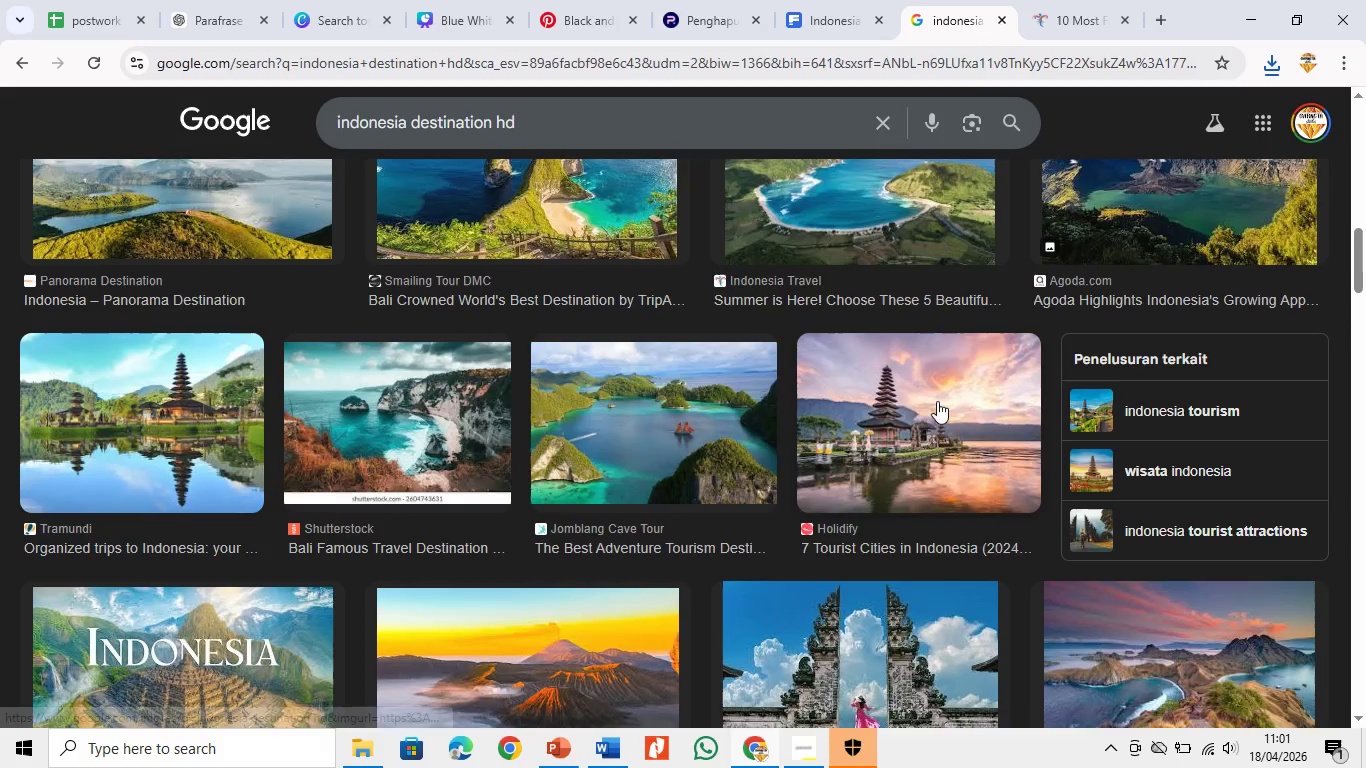 
scroll: coordinate [753, 611], scroll_direction: down, amount: 14.0
 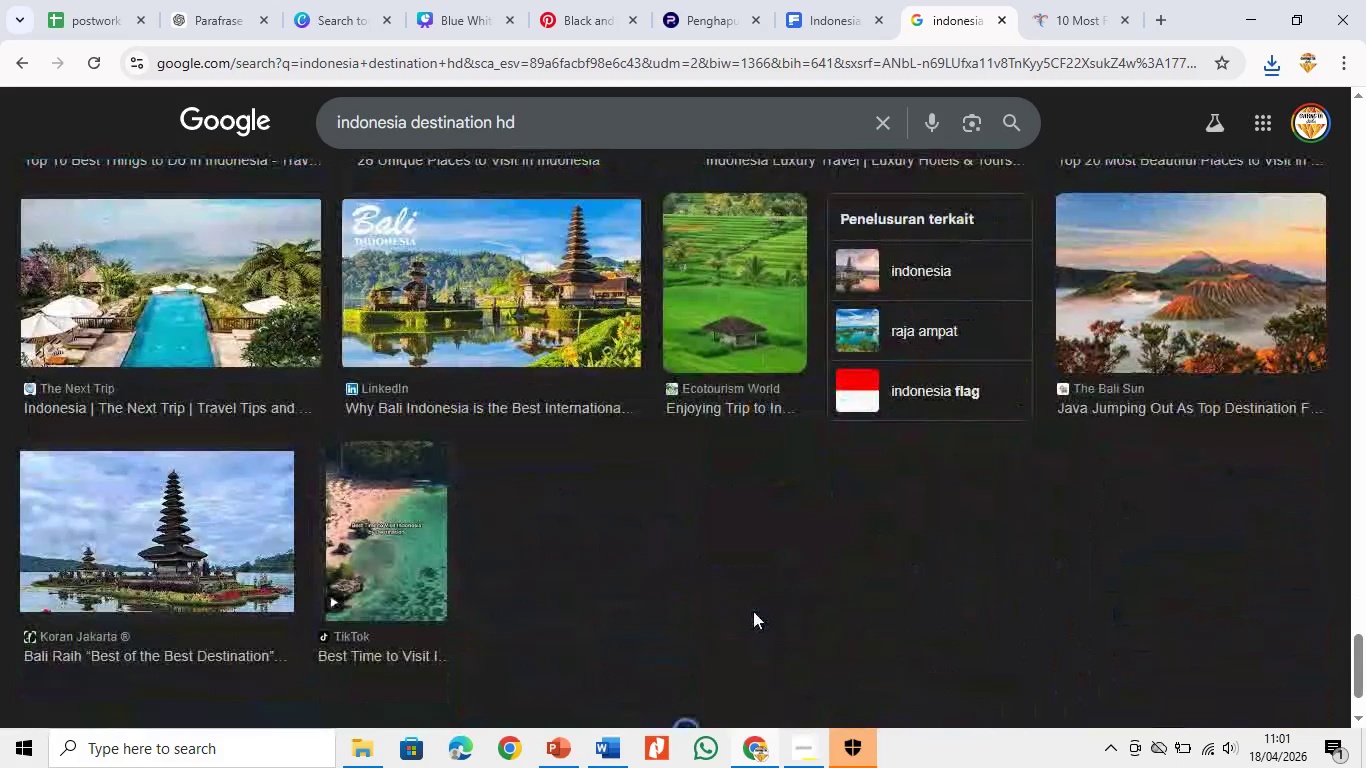 
left_click([586, 0])
 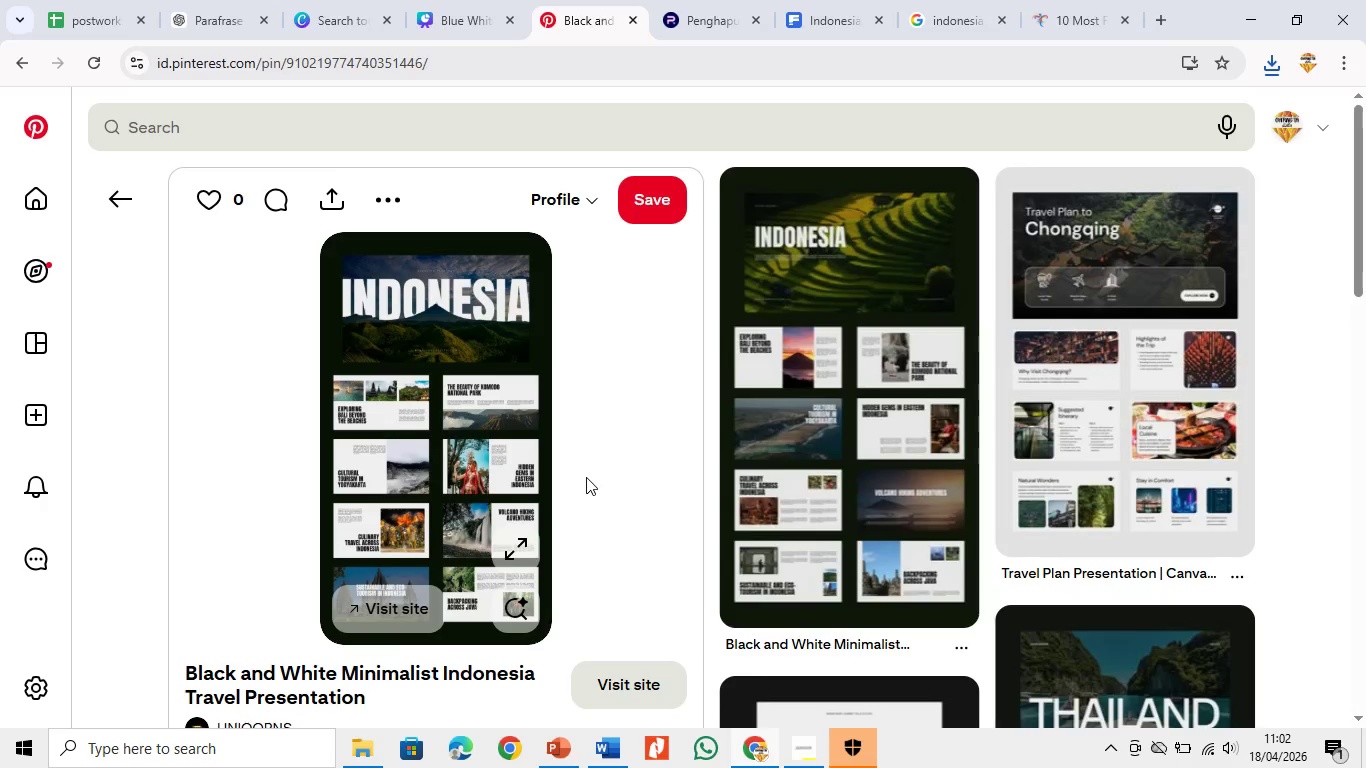 
scroll: coordinate [752, 637], scroll_direction: down, amount: 11.0
 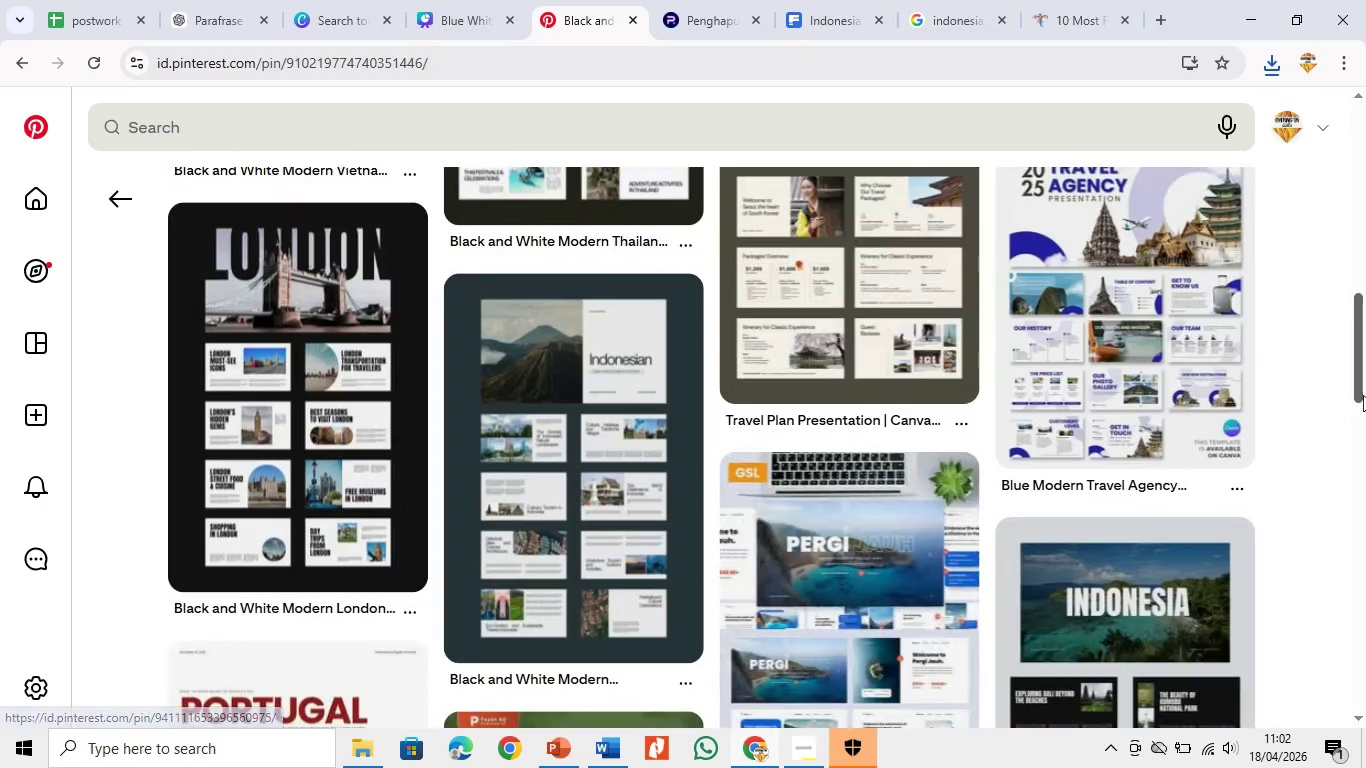 
left_click_drag(start_coordinate=[1365, 382], to_coordinate=[1365, 352])
 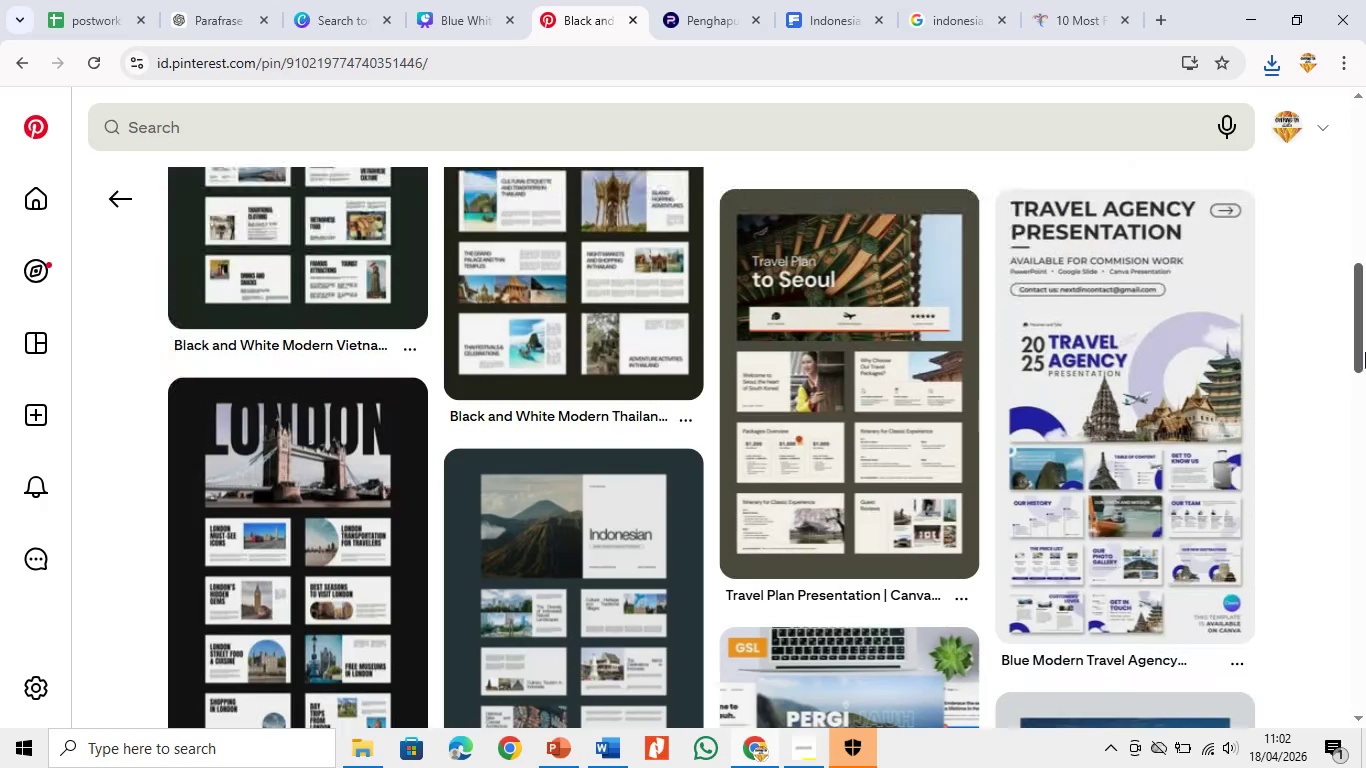 
wait(7.49)
 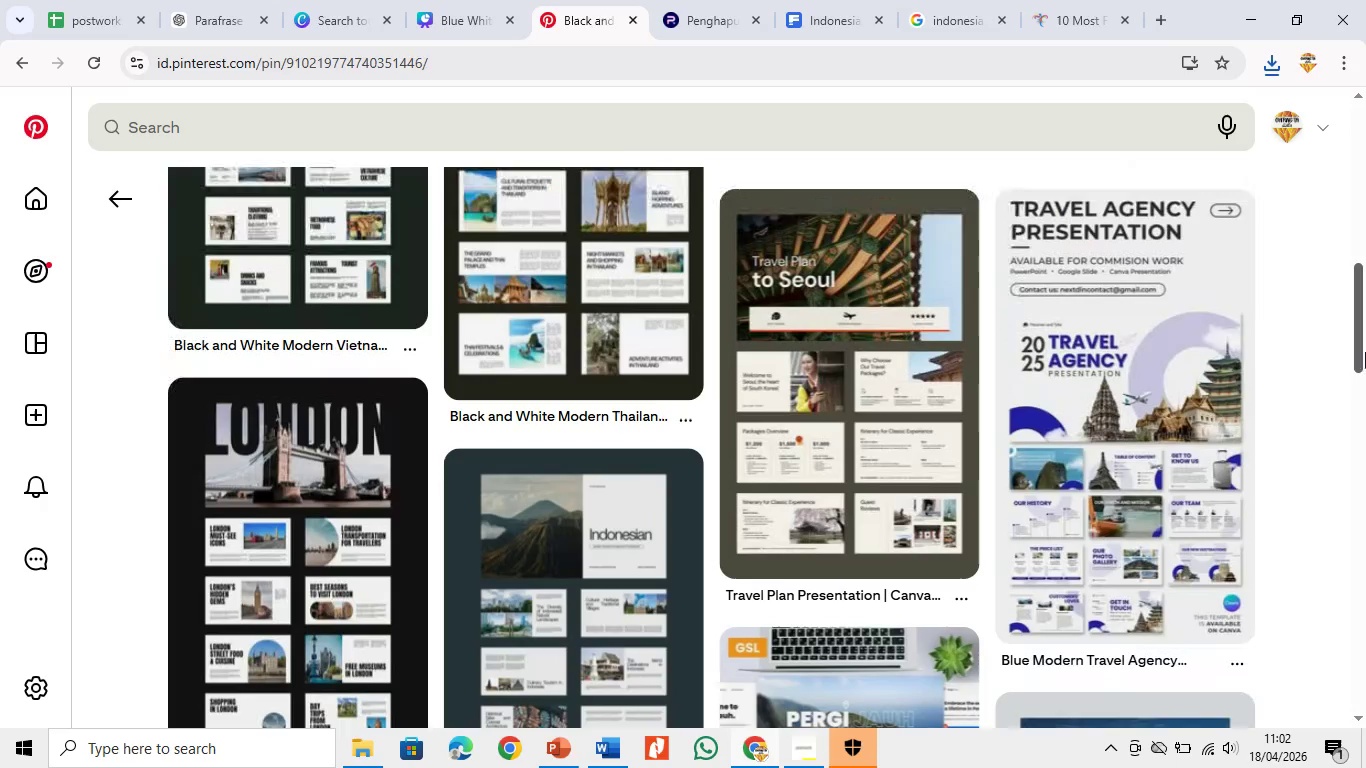 
left_click([1261, 0])
 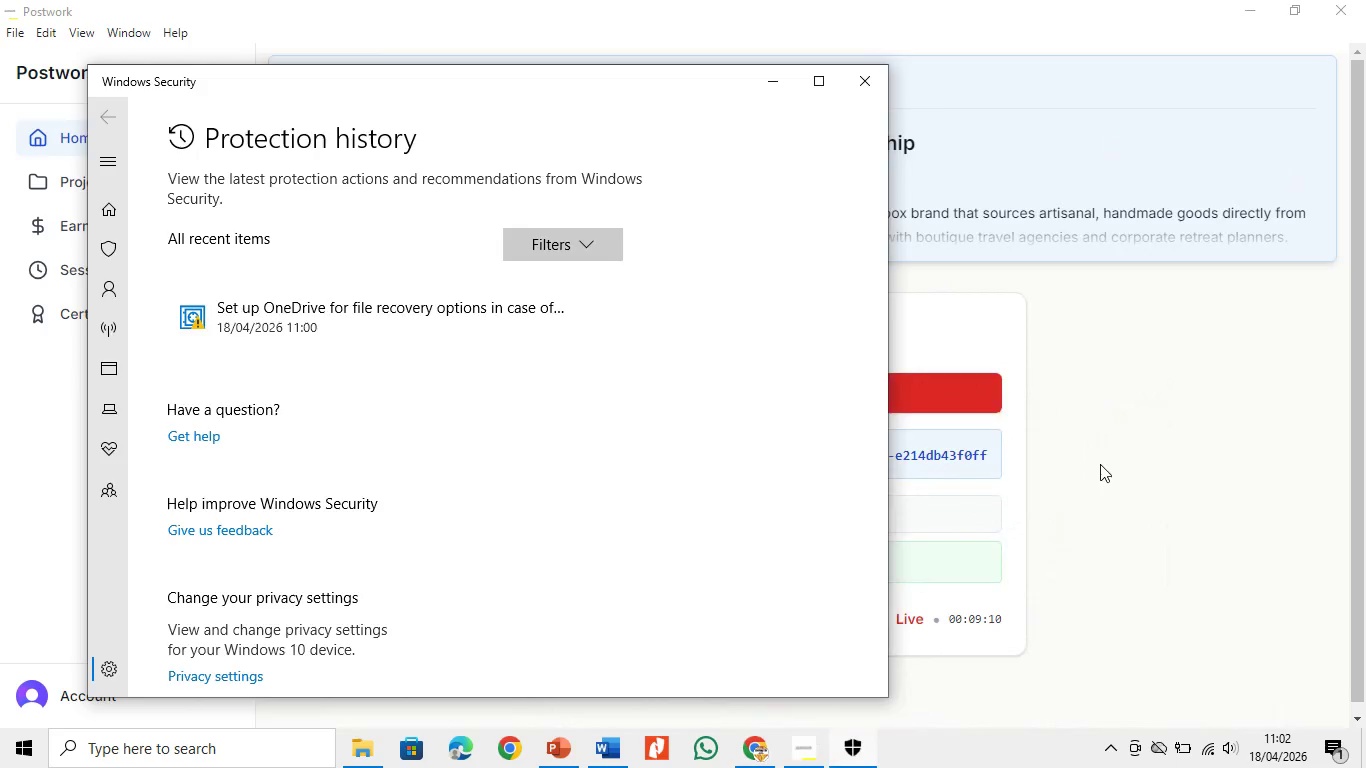 
left_click([1100, 464])